 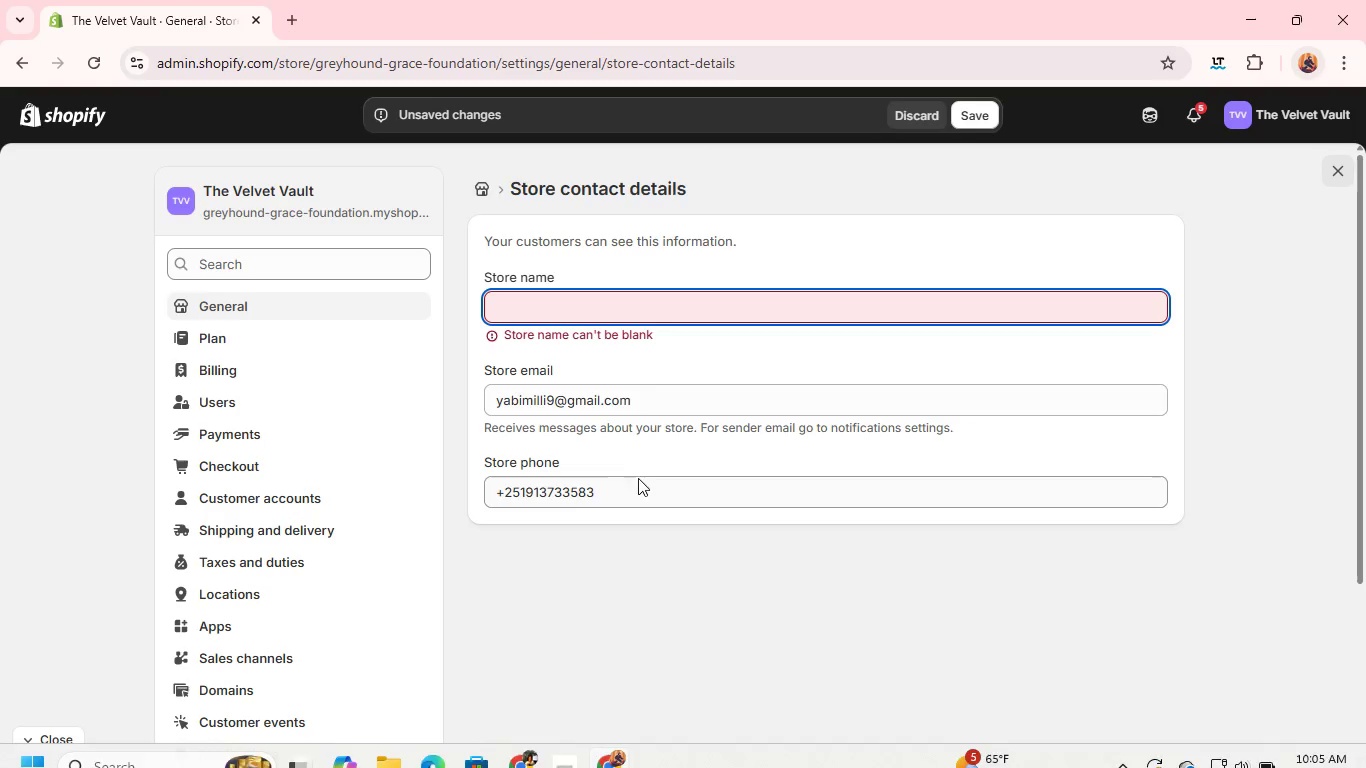 
type(GastroGuardian Kids)
 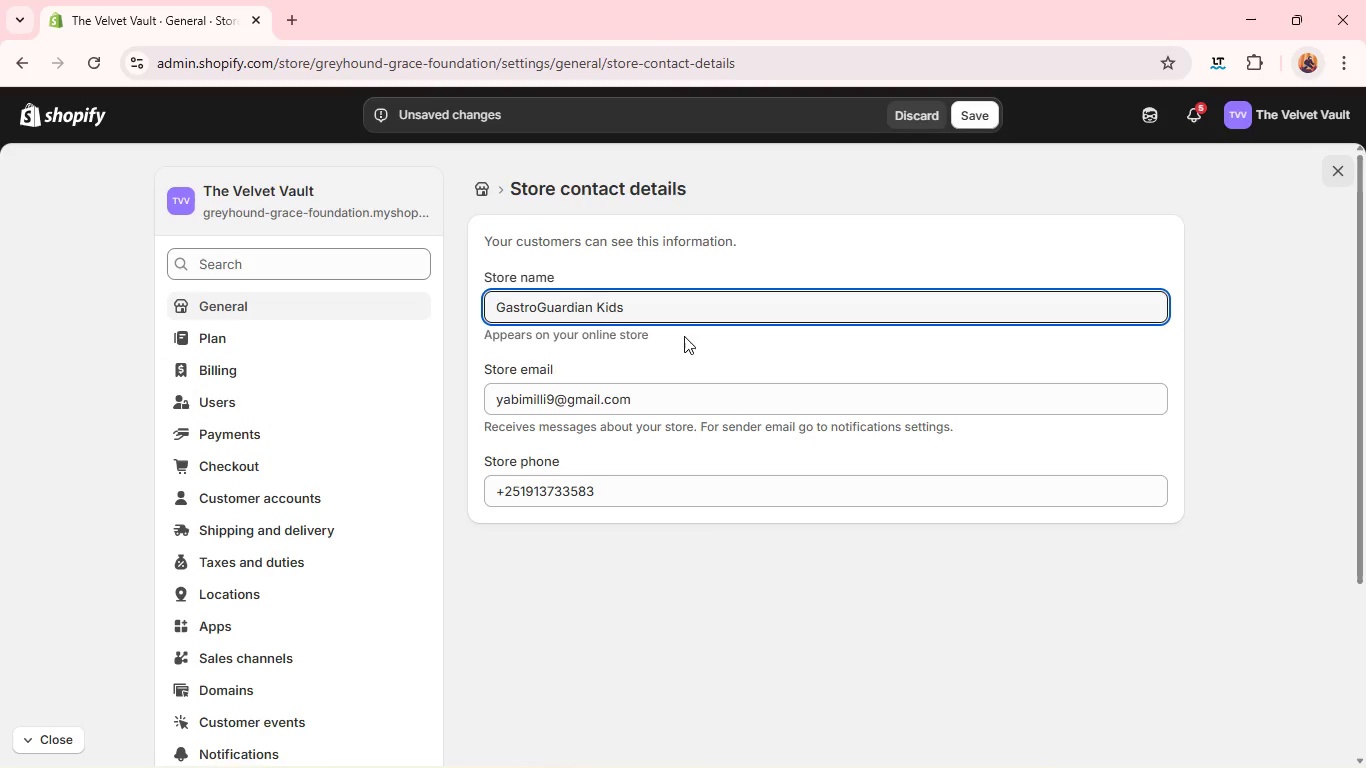 
wait(5.19)
 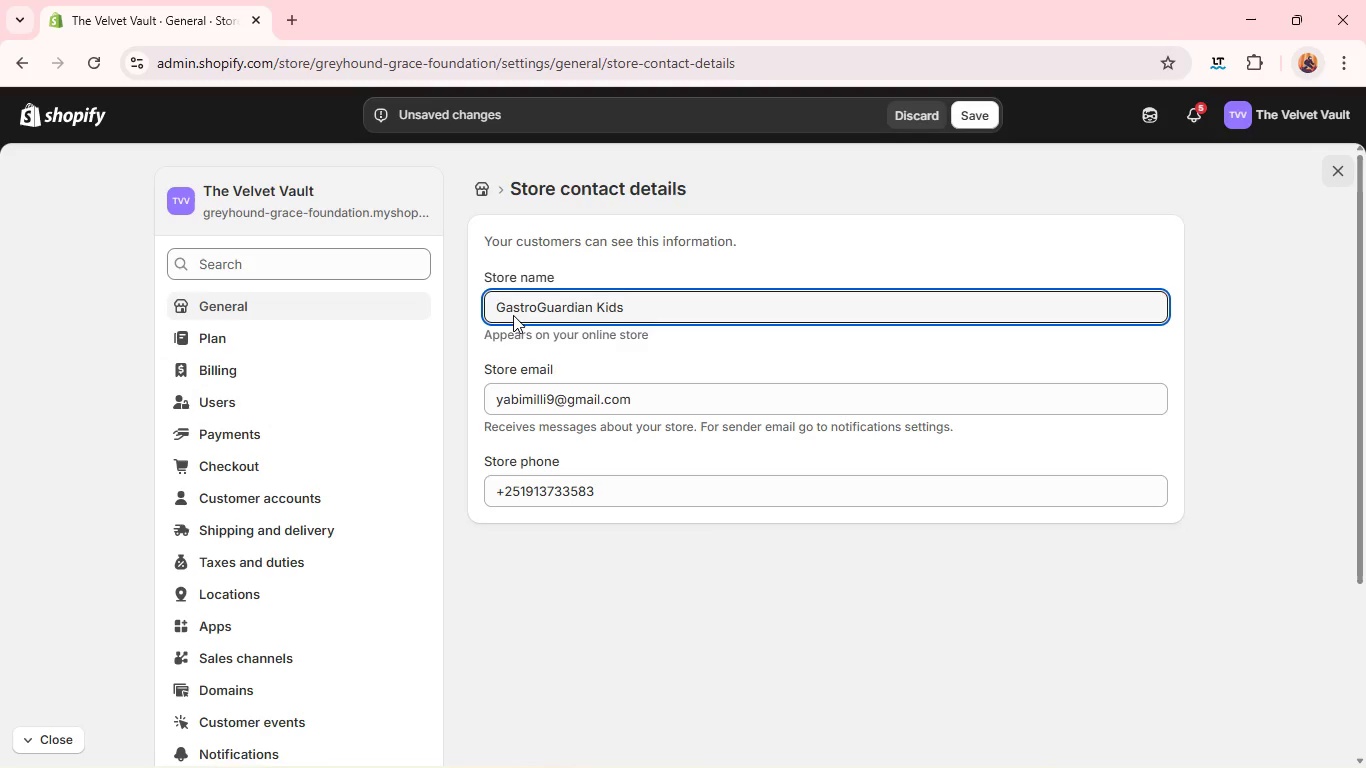 
left_click([976, 108])
 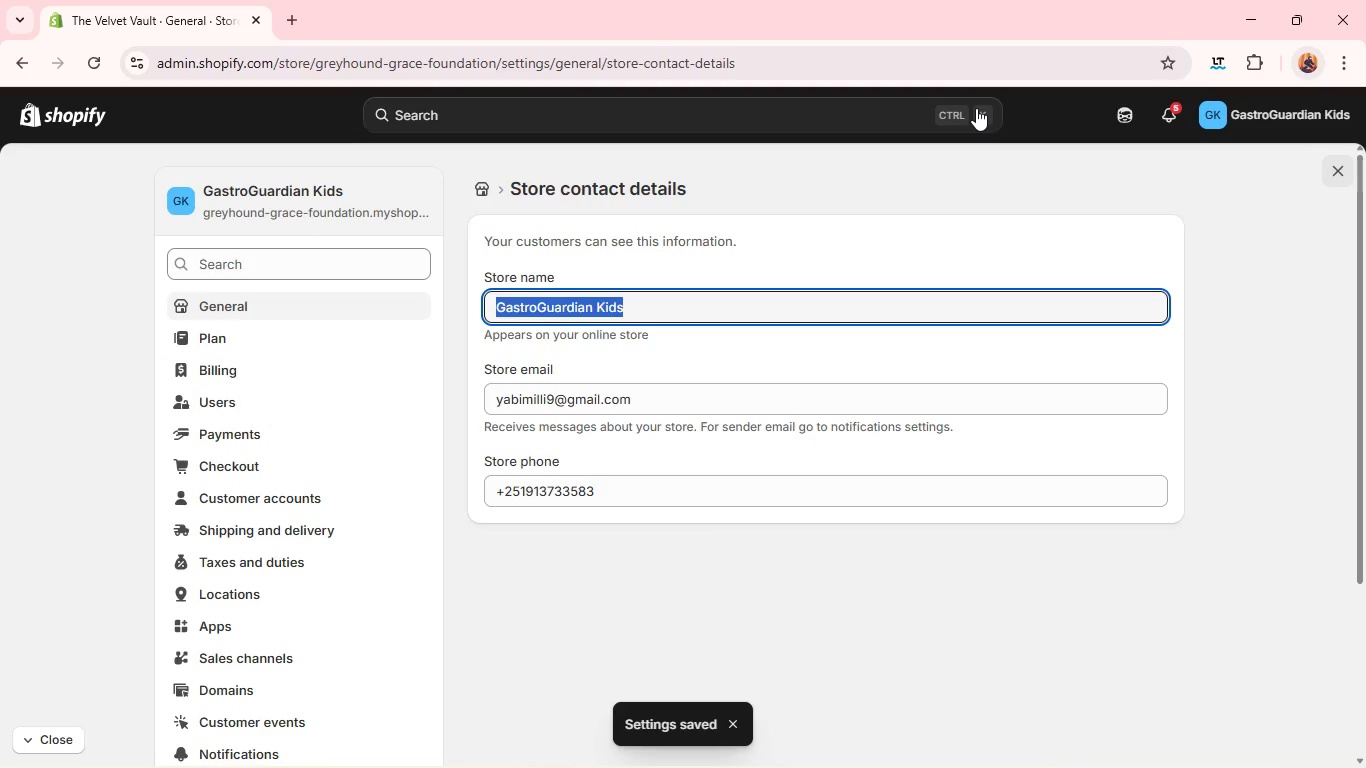 
wait(9.39)
 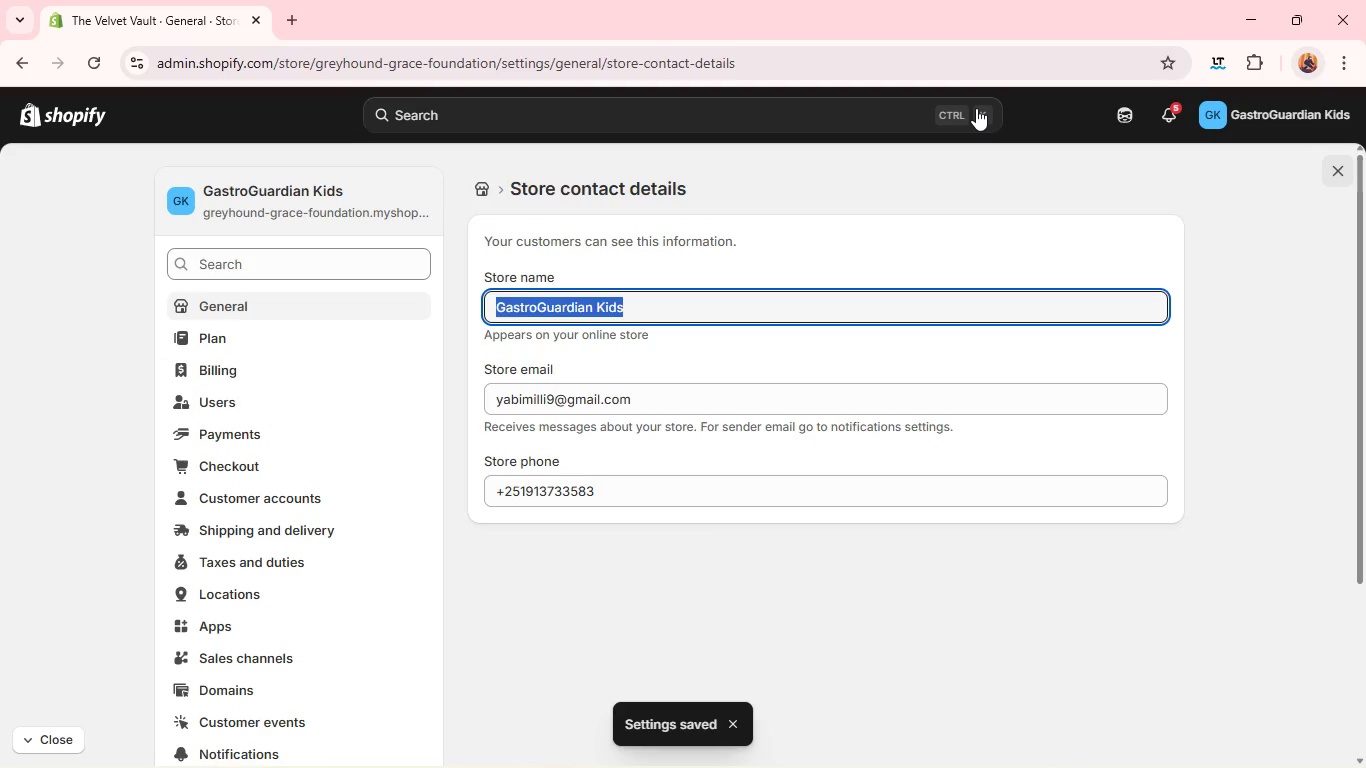 
left_click([59, 739])
 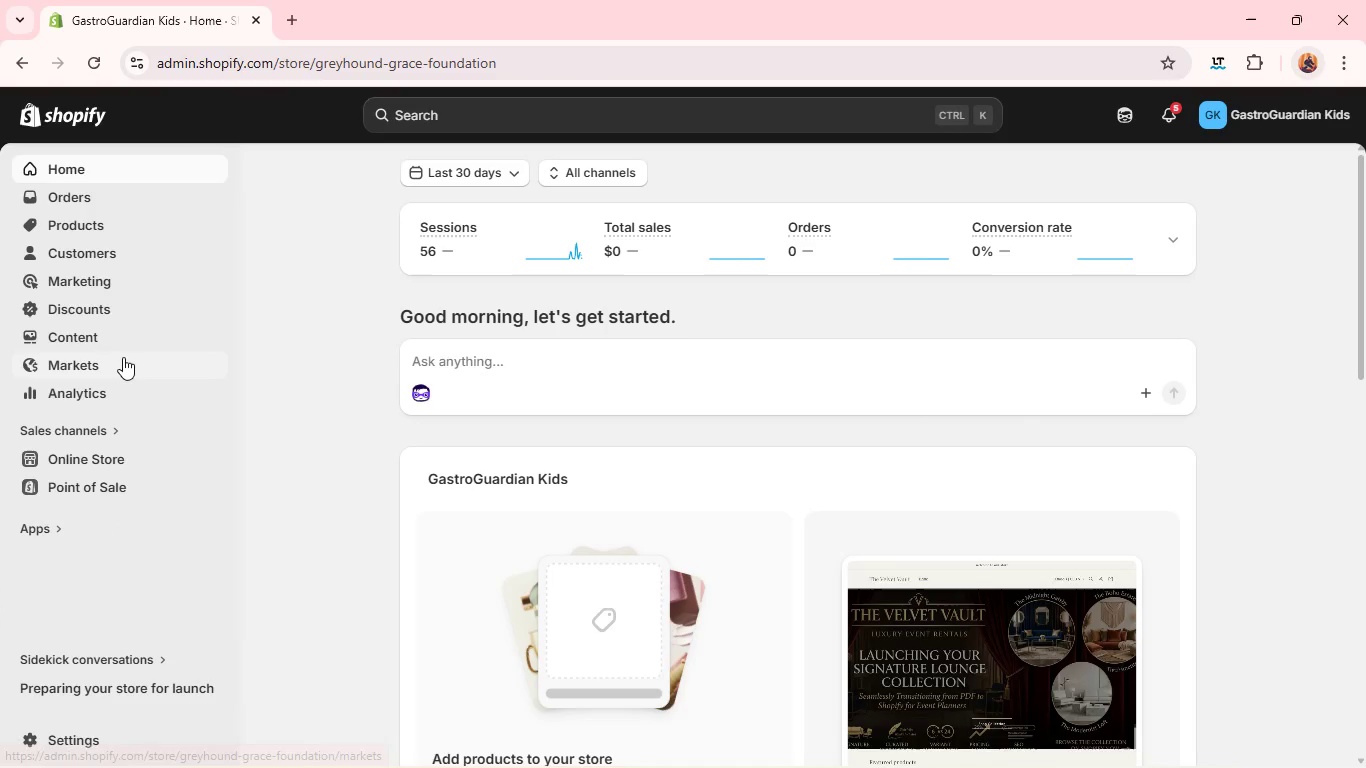 
wait(6.58)
 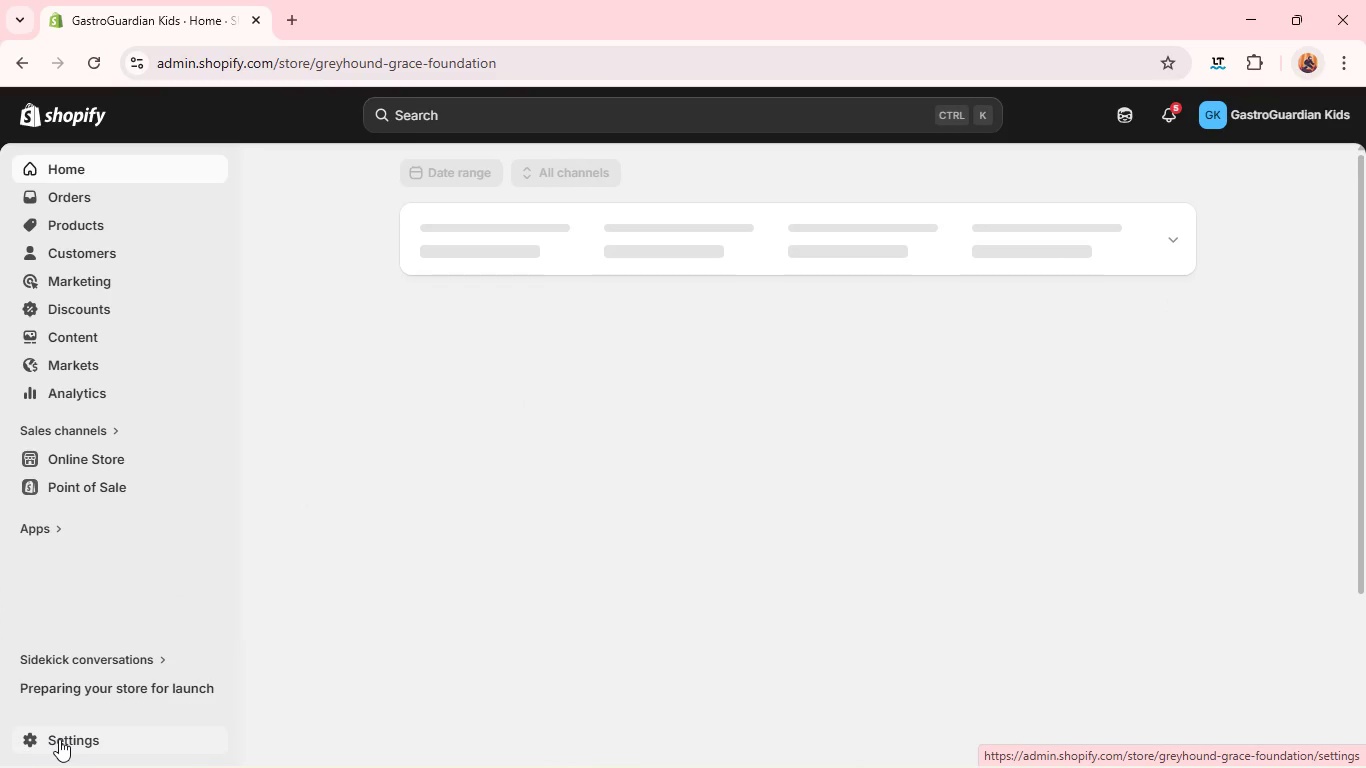 
left_click([60, 220])
 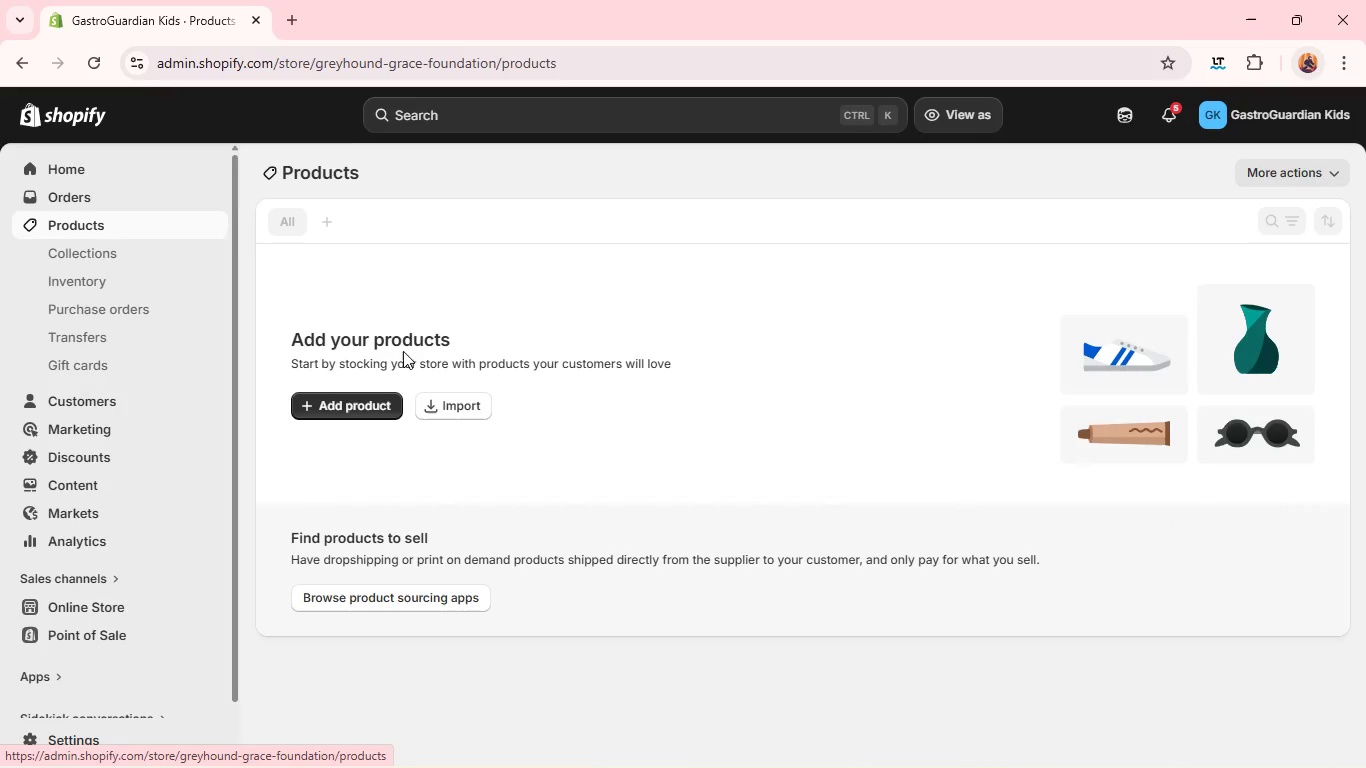 
left_click([365, 404])
 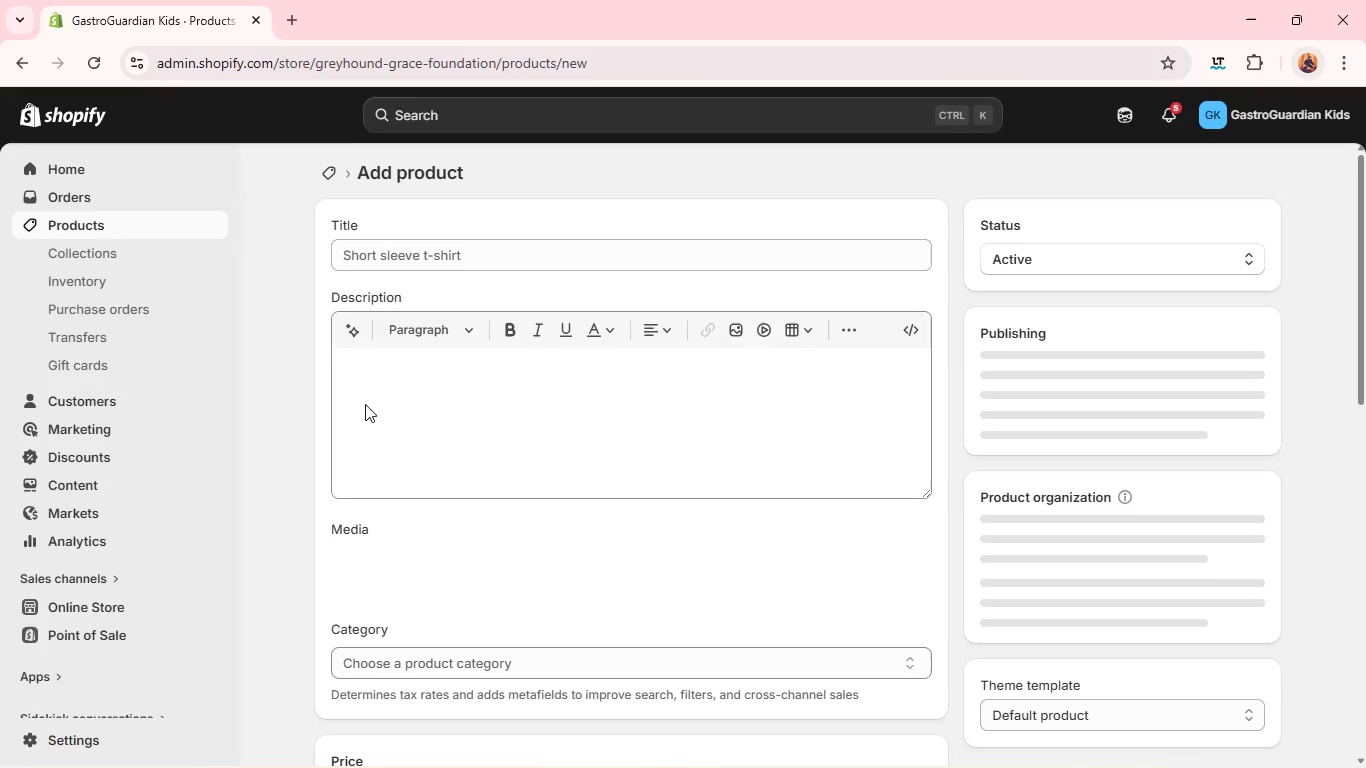 
left_click([363, 252])
 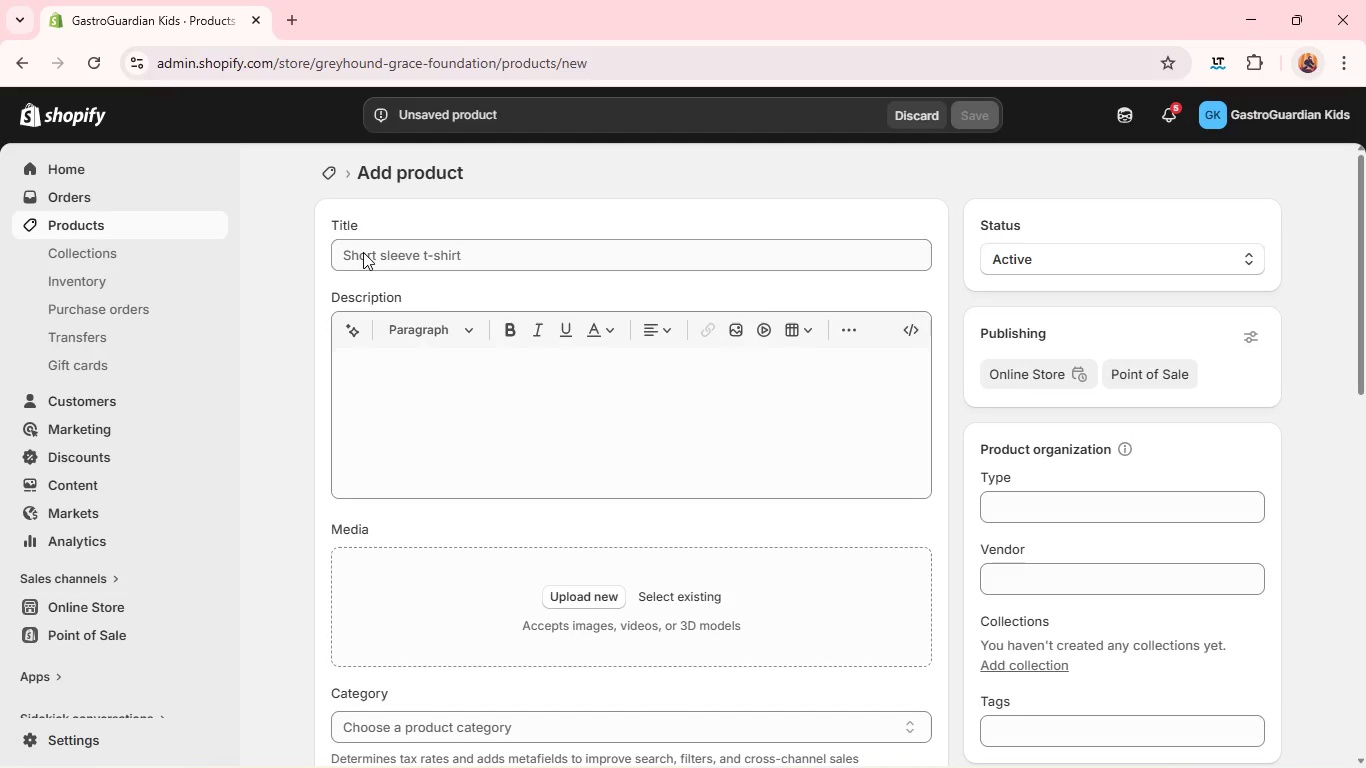 
wait(5.77)
 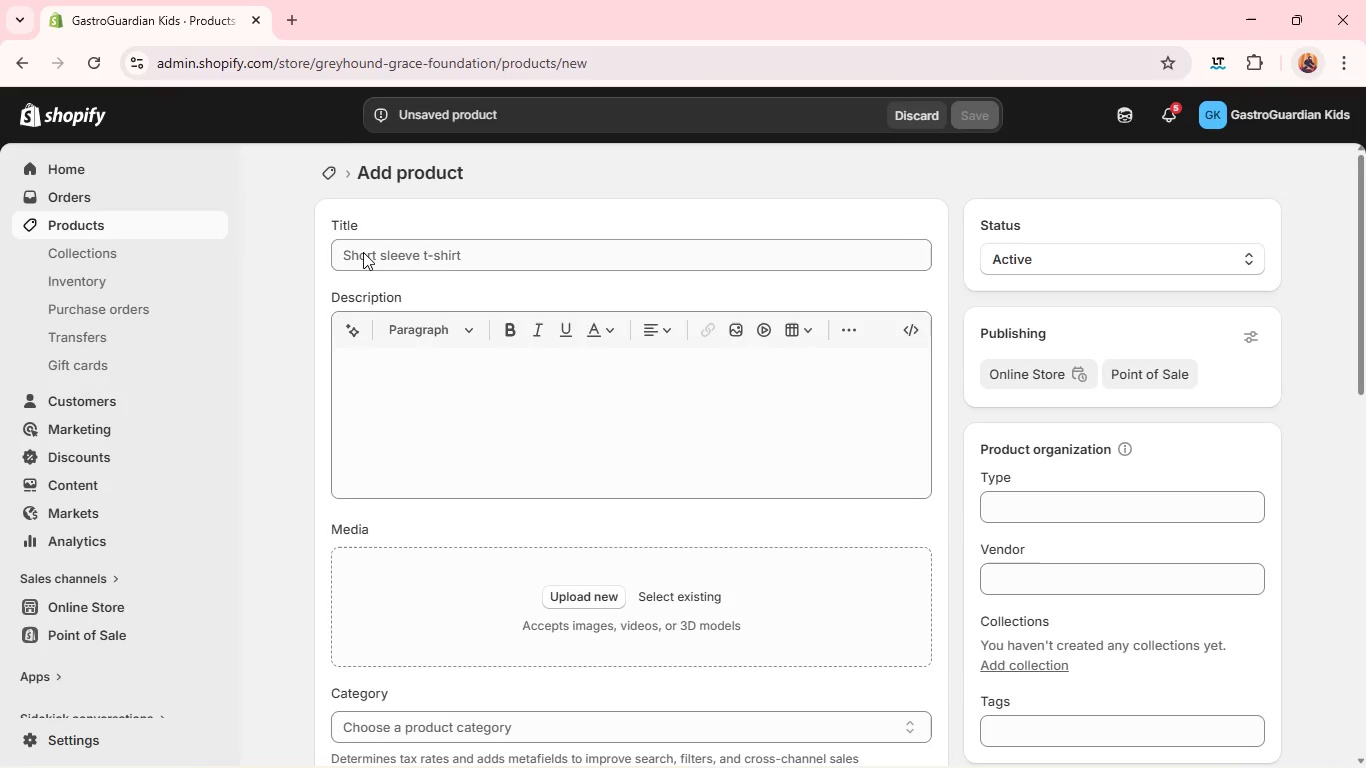 
left_click([390, 253])
 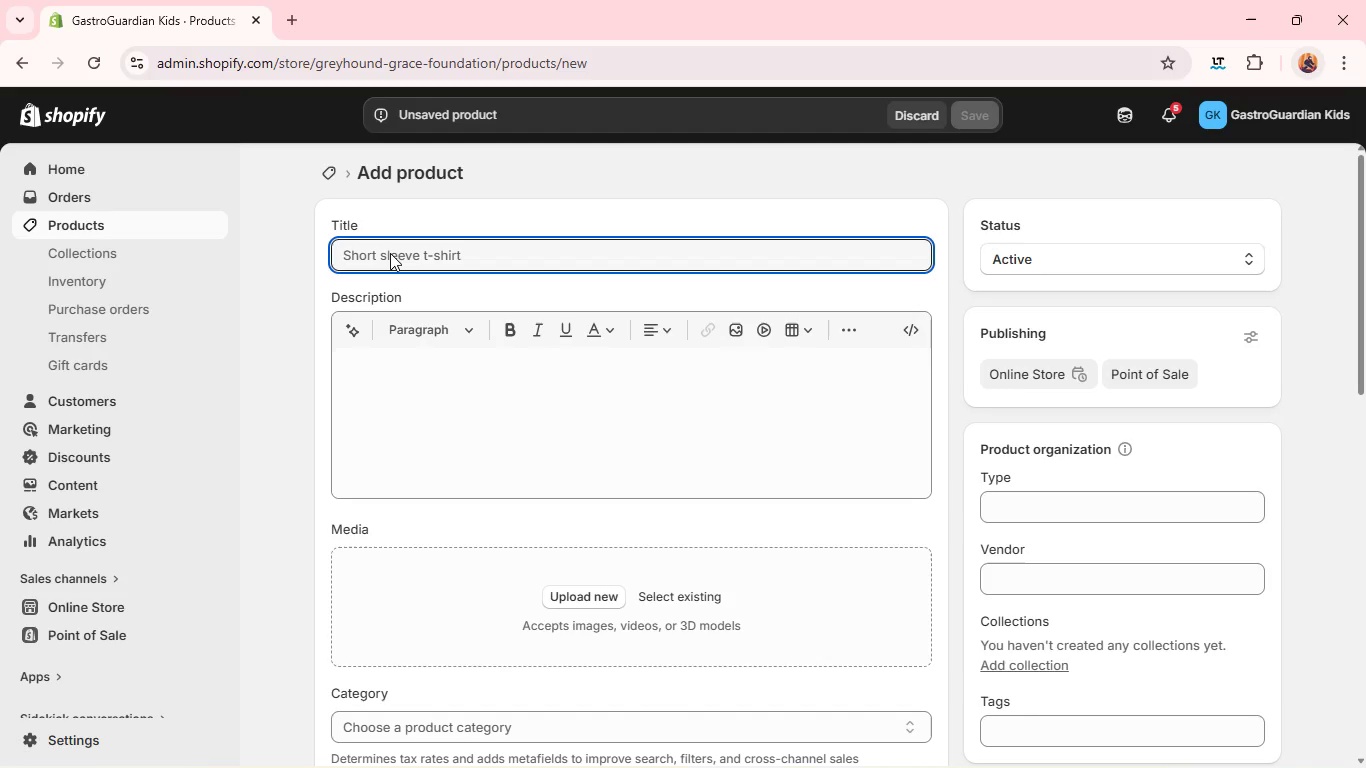 
type(Reflux Relief Startef)
key(Backspace)
type(r Kit )
 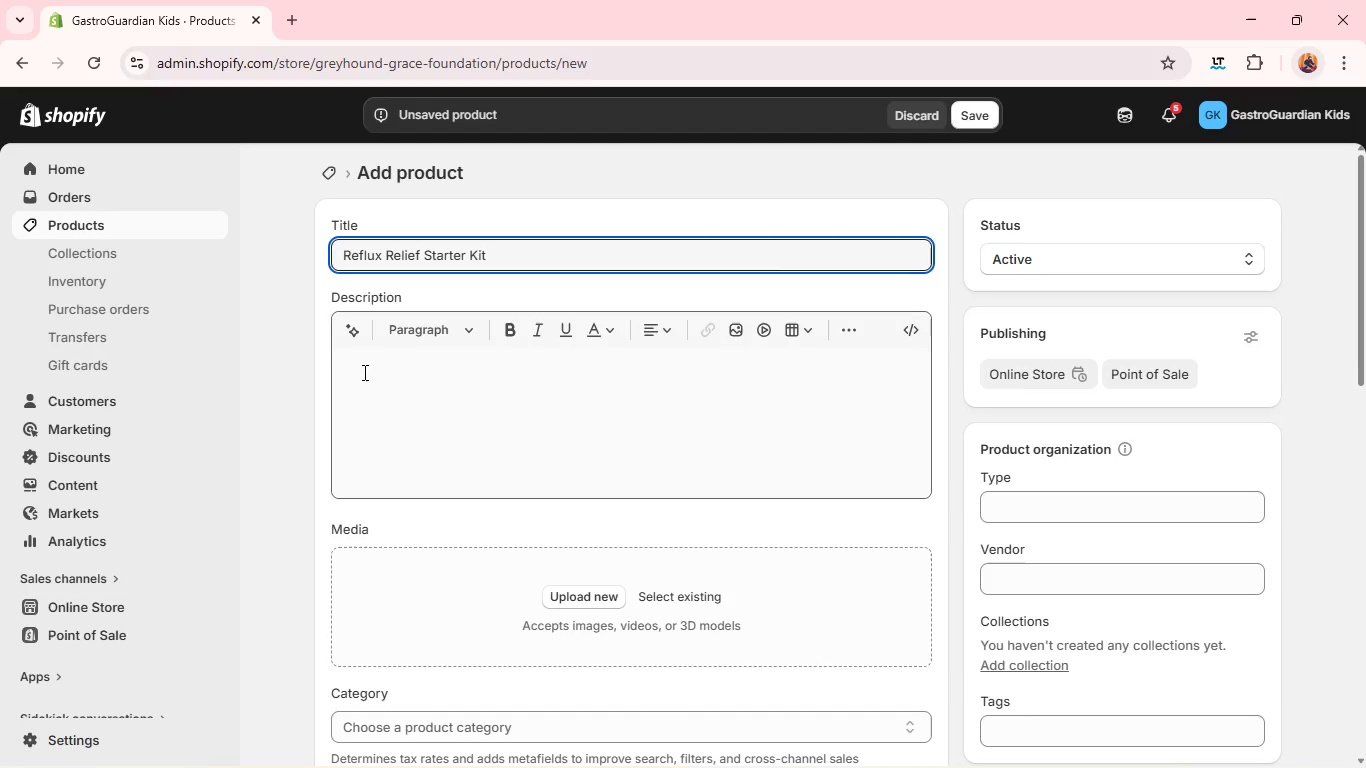 
left_click([359, 382])
 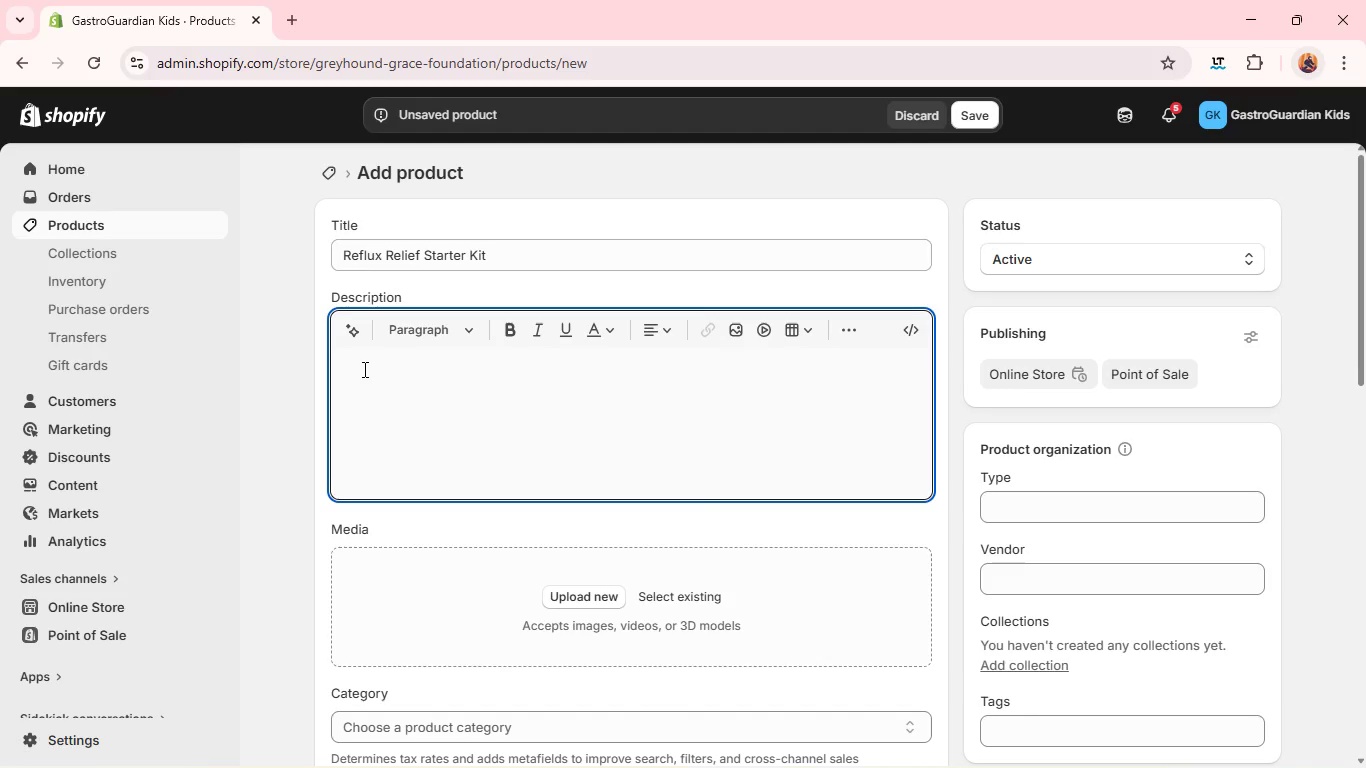 
wait(5.39)
 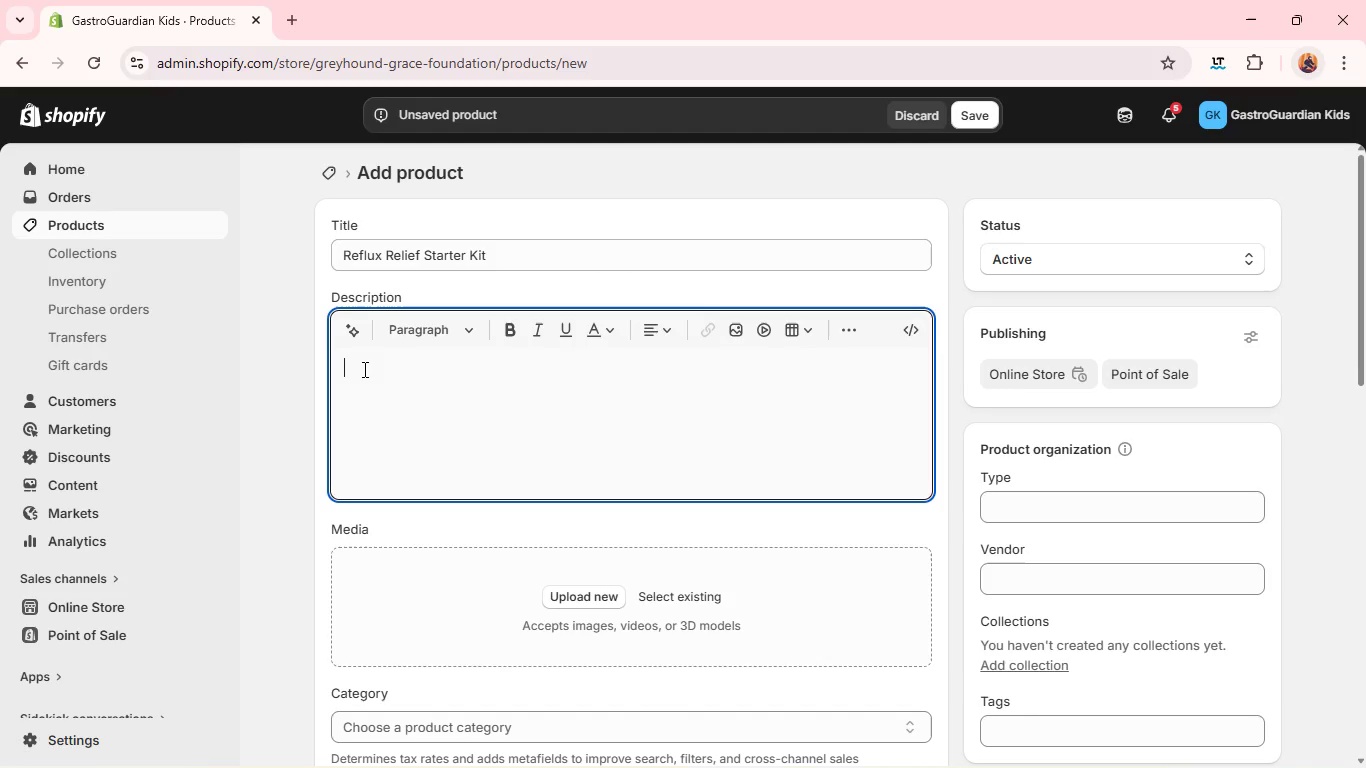 
left_click([363, 369])
 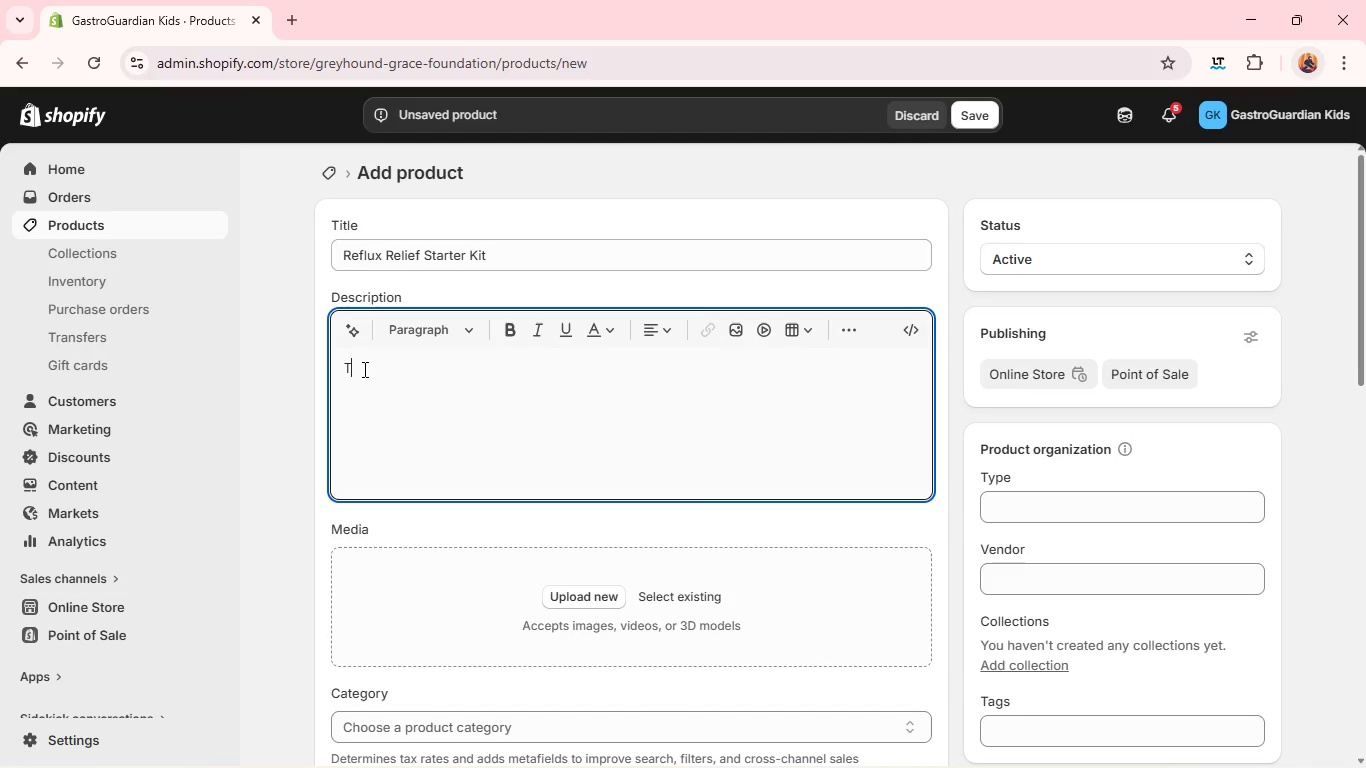 
type(The Refu)
key(Backspace)
type(lux Relief Starter Kit is a pediatric-focused wellness bundle designed to support childere)
key(Backspace)
key(Backspace)
key(Backspace)
type(ren experiencing mild to moderate gastroesophagel )
key(Backspace)
key(Backspace)
type(al reflux symptoms at home. )
 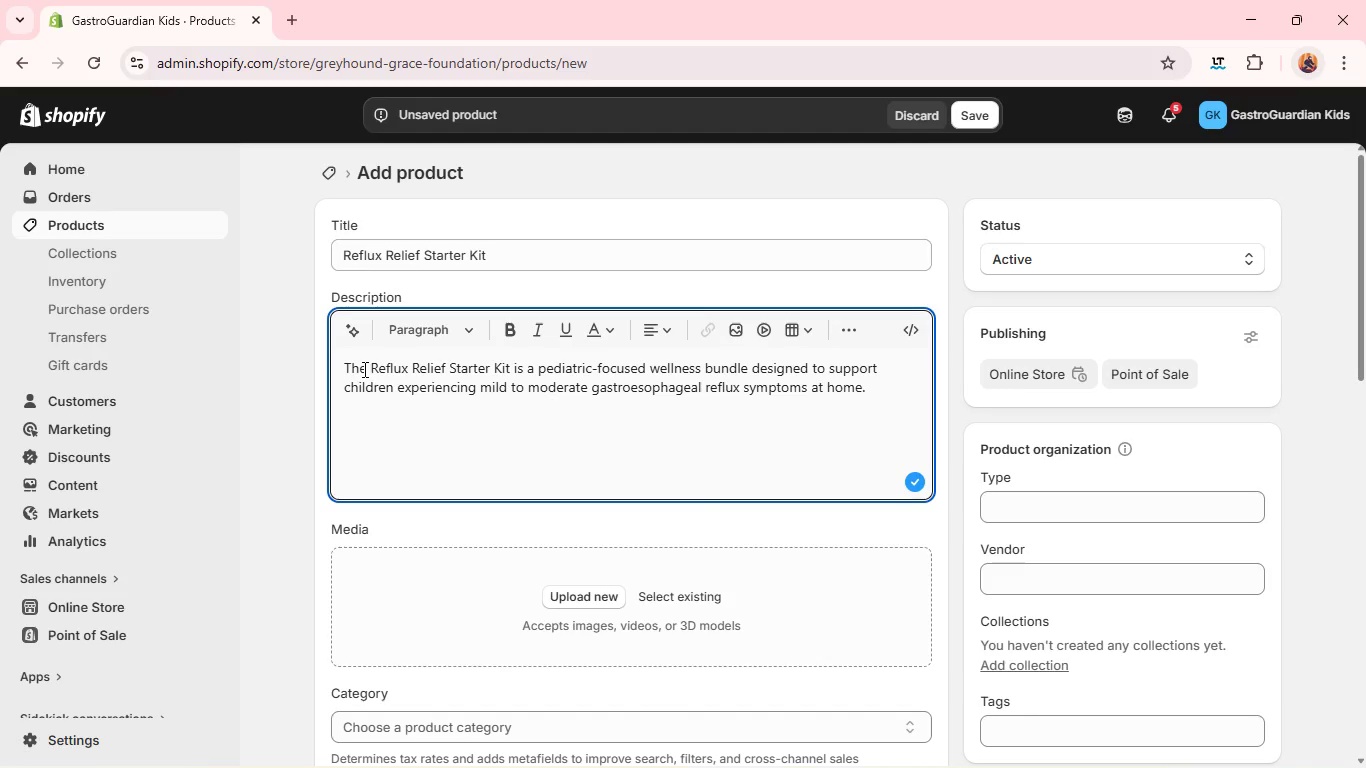 
type(Developed using pedo)
key(Backspace)
type(iatric gast)
key(Backspace)
type(tron)
 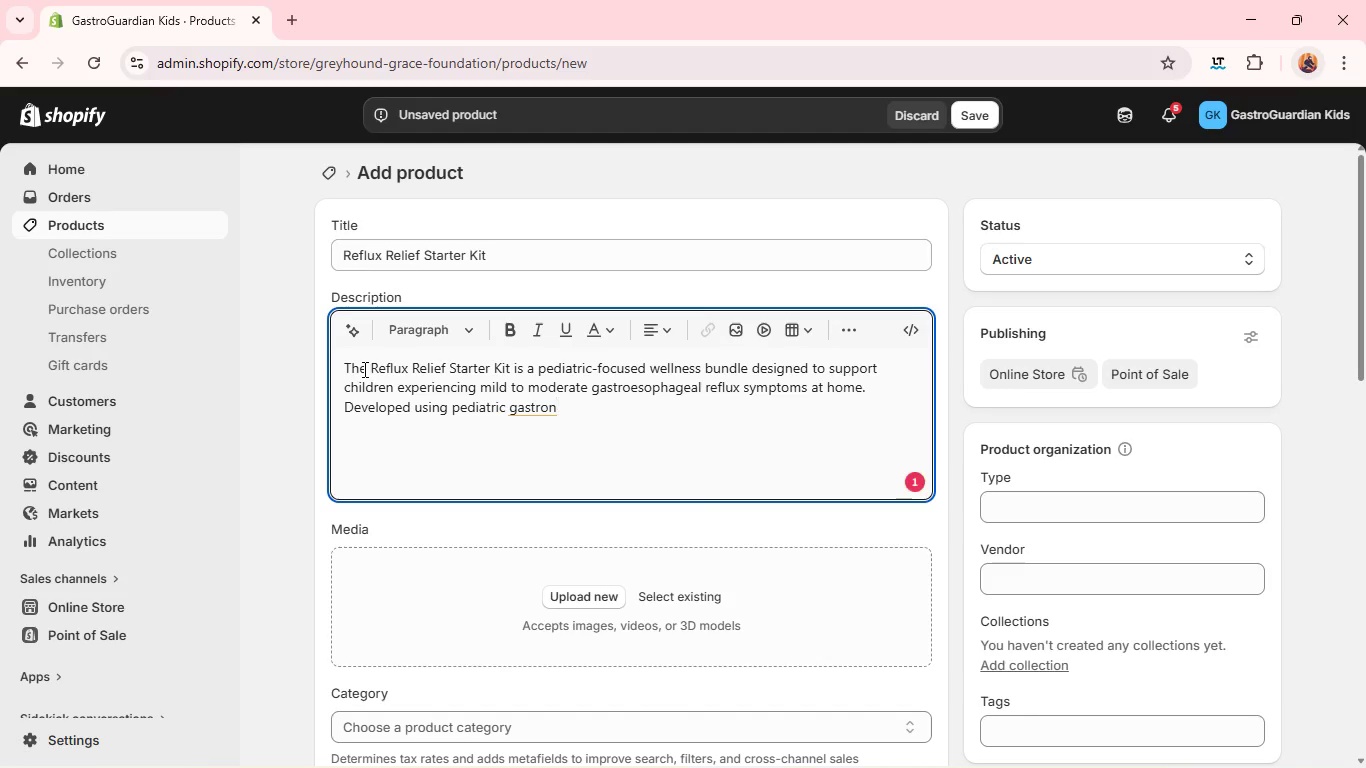 
key(Backspace)
type(intestine)
key(Backspace)
type(al care principles )
key(Backspace)
type(, this kit comm)
key(Backspace)
type(bines gentle, non-invasive comfort tools to help reduce feeding a)
key(Backspace)
type(discomfort, nightm)
key(Backspace)
type(tin)
key(Backspace)
key(Backspace)
type(ime irritation, and post-meal res)
 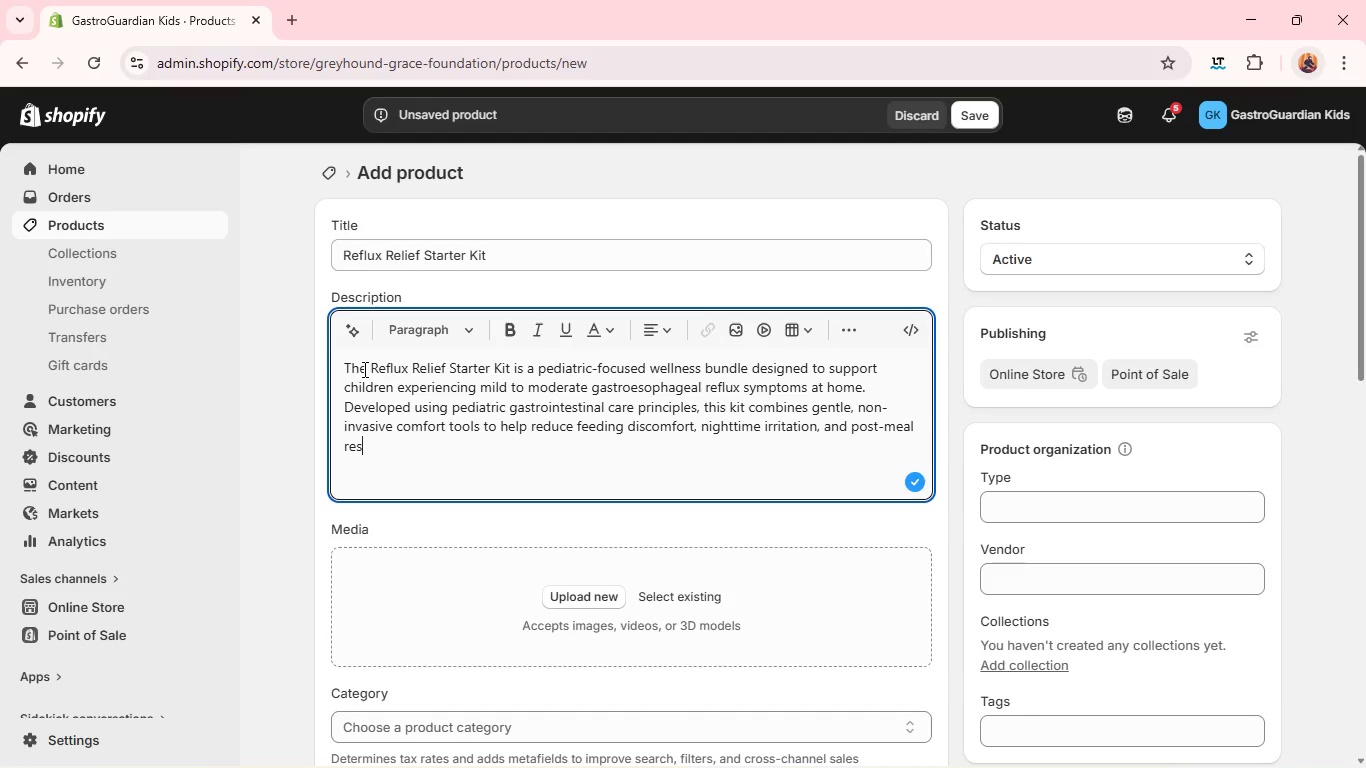 
type(tlen)
key(Backspace)
type(ssness.)
 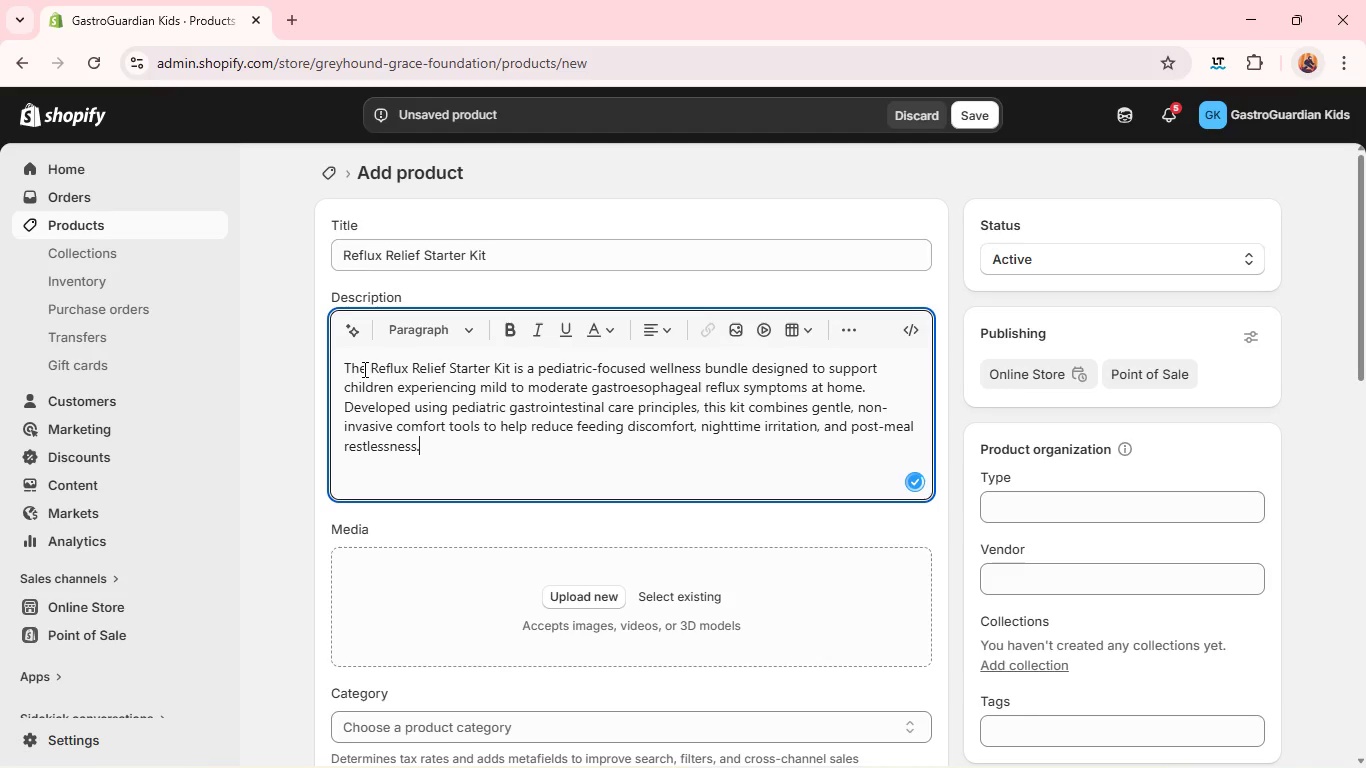 
key(Enter)
 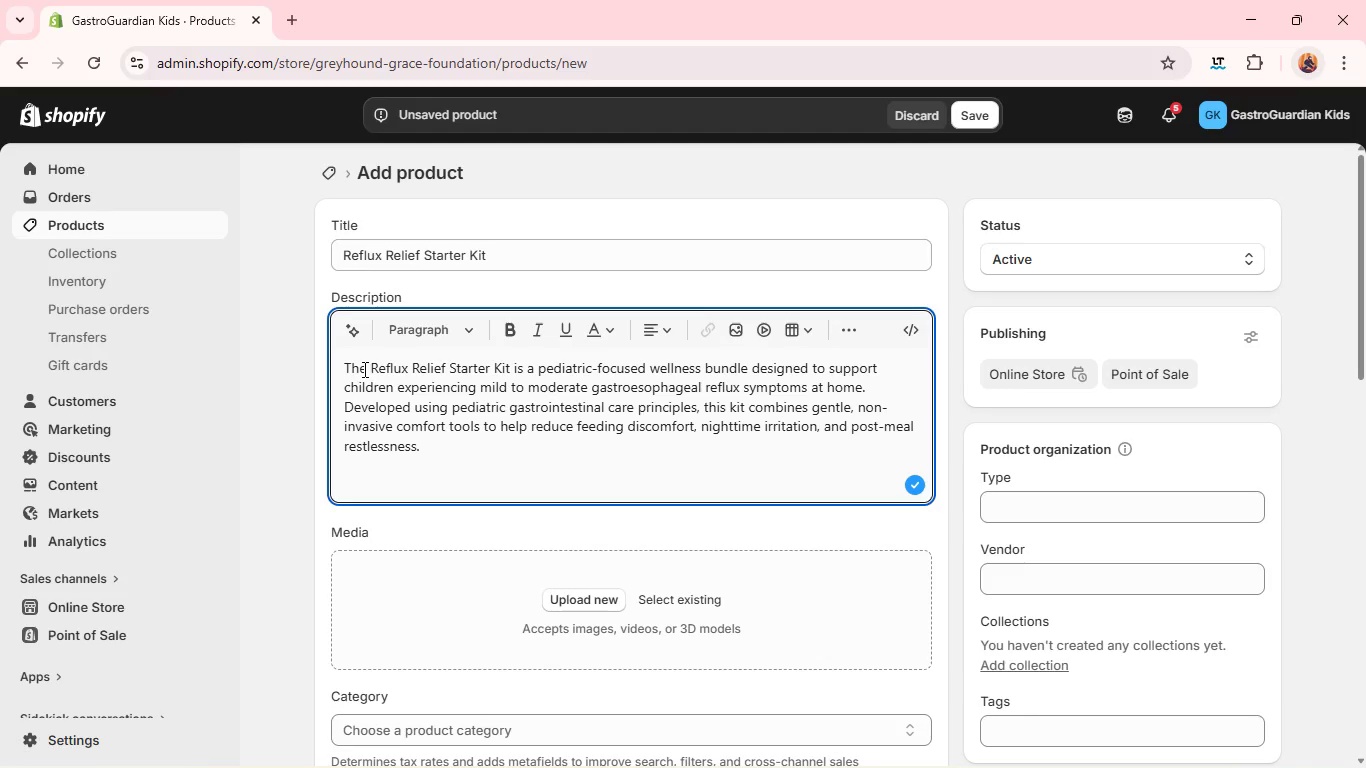 
type(The kit is includes ergonomically designed feeding accessories that promote upright positioning during and after meals )
key(Backspace)
type(, helping Soft-texture)
 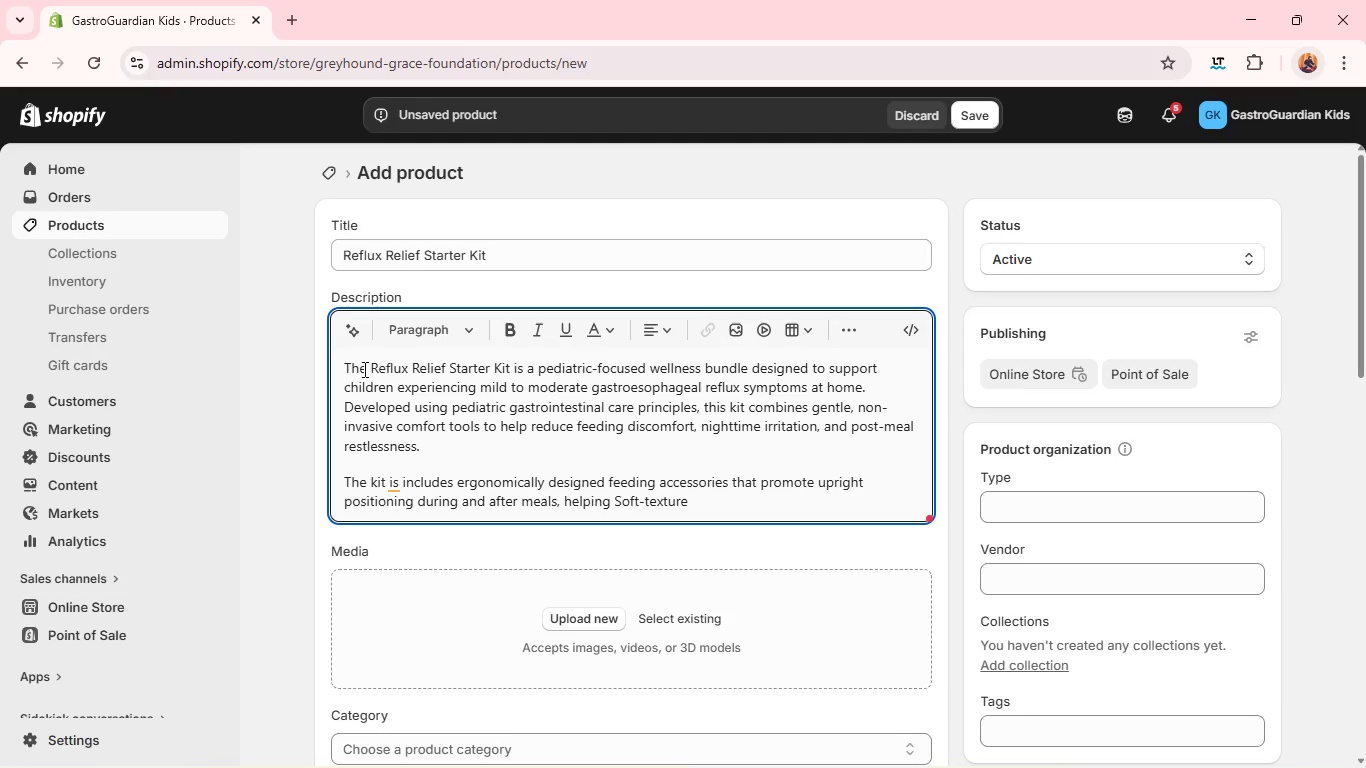 
wait(6.16)
 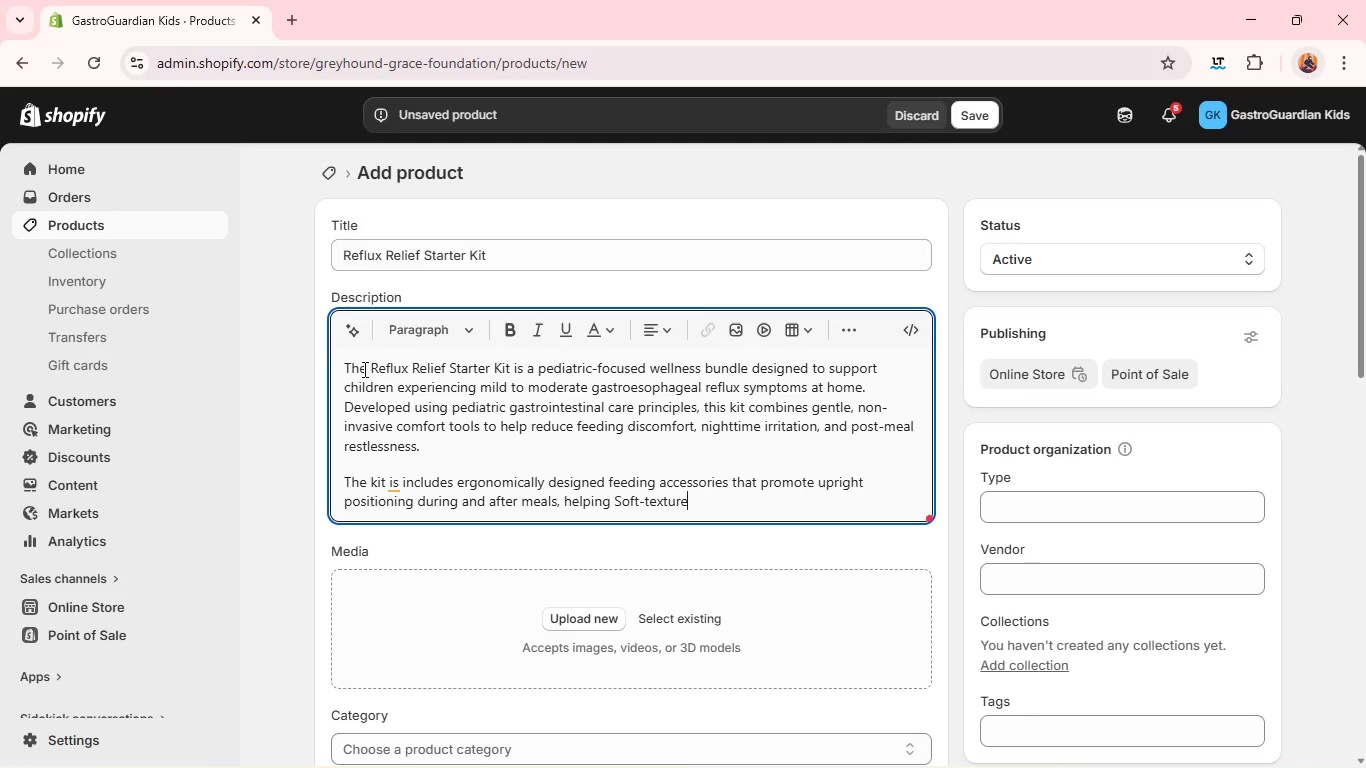 
type(d claim)
 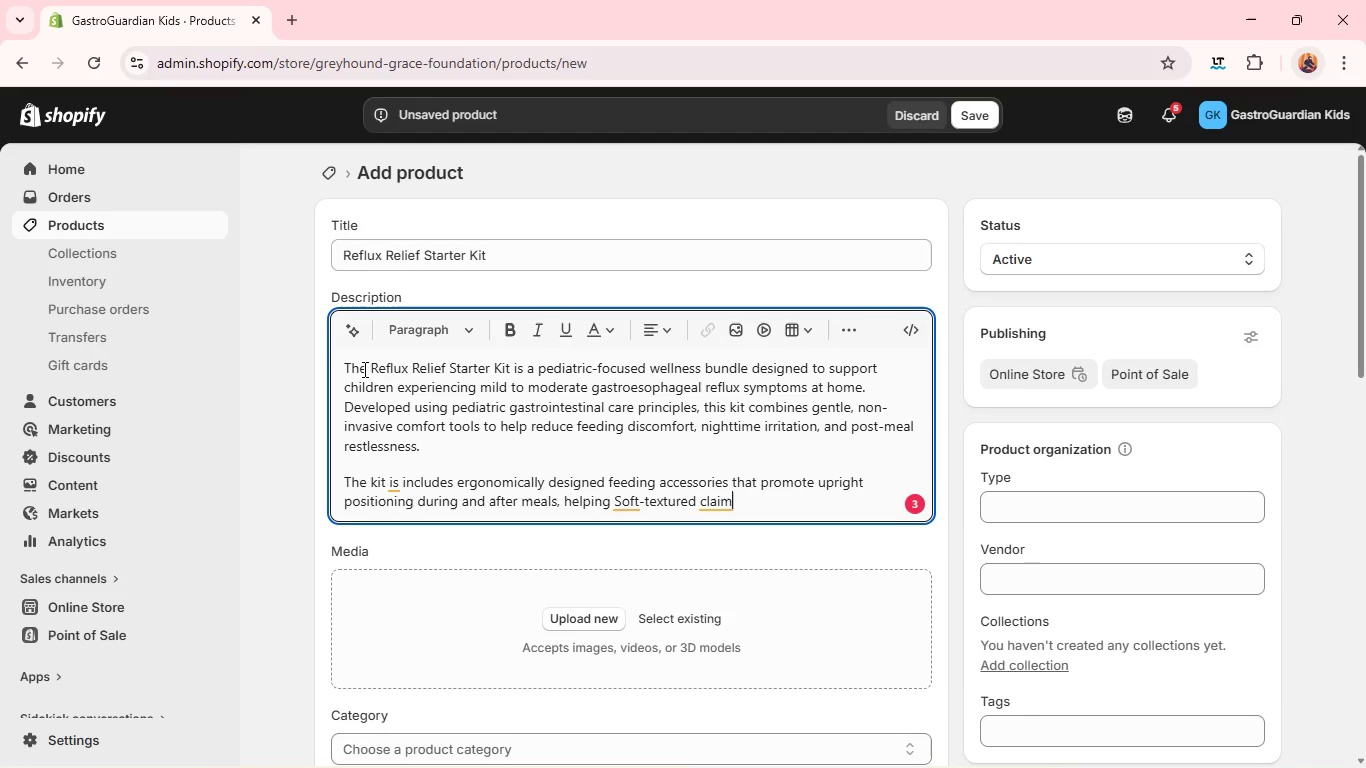 
key(Backspace)
key(Backspace)
type(ming element)
 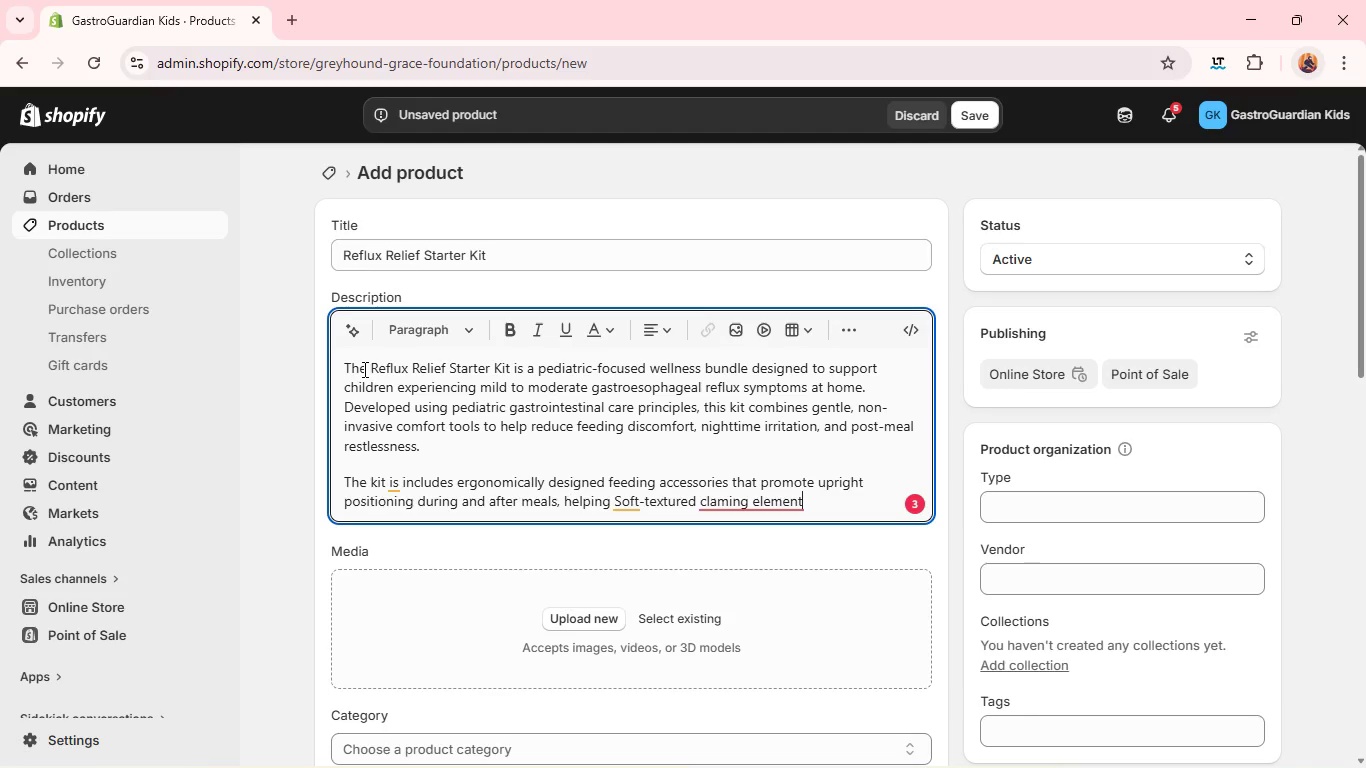 
type(s encourage relaxation and comfort )
key(Backspace)
type(, reducing abdominal tension often associated with feeding distress in young children)
 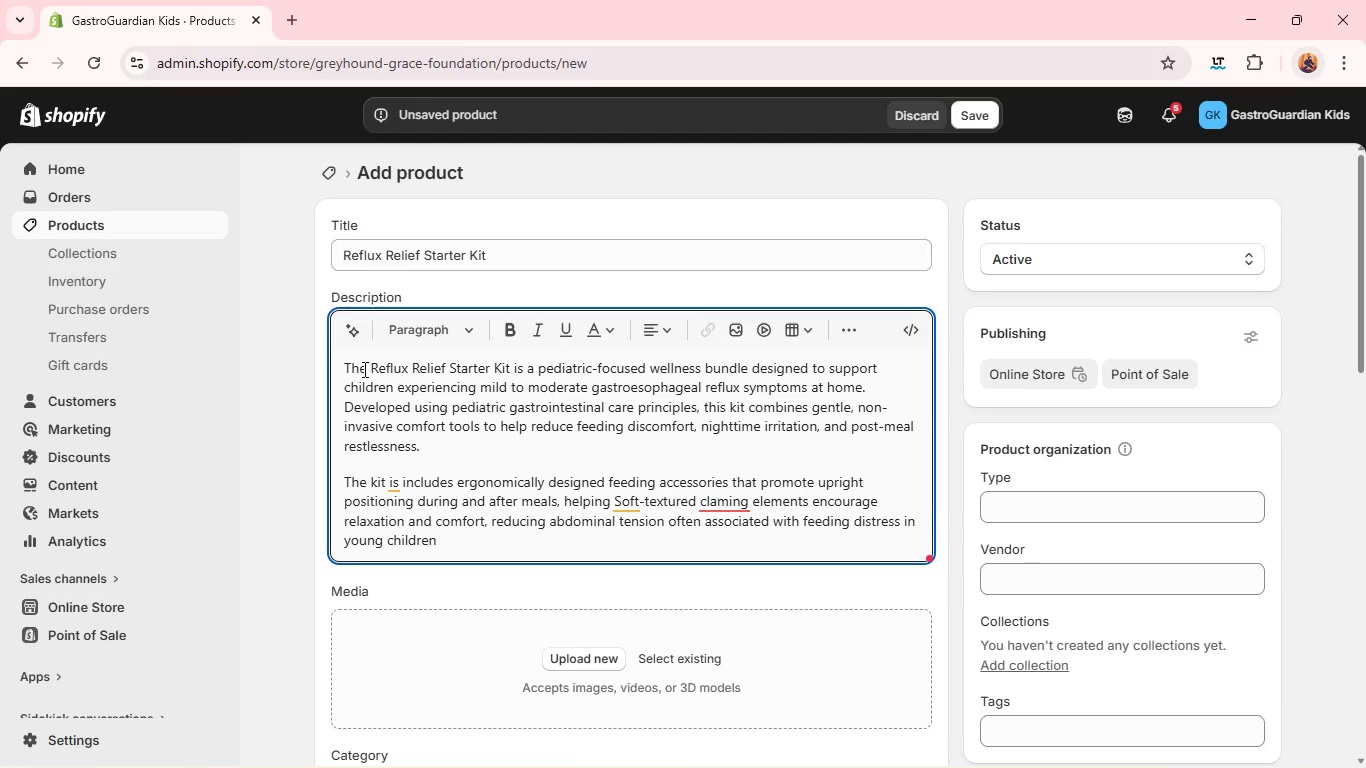 
key(Period)
 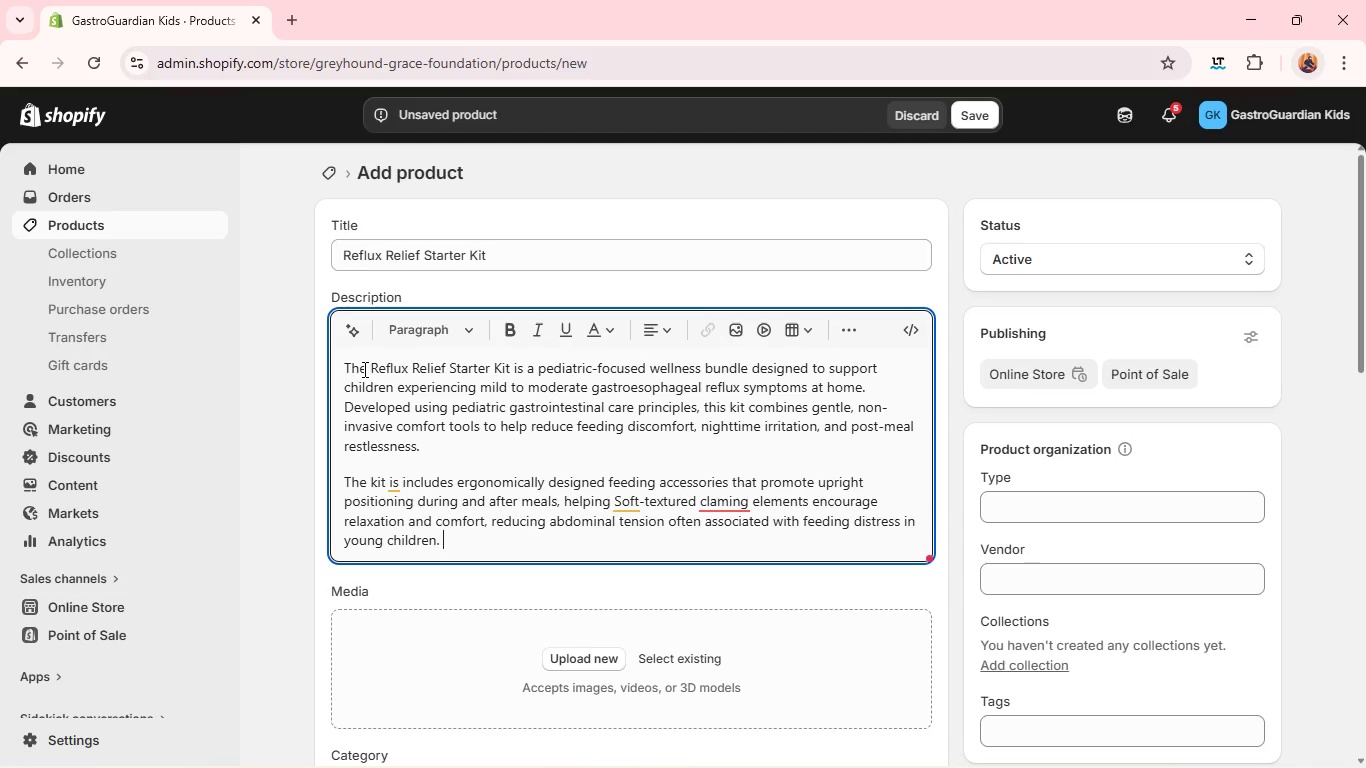 
key(Space)
 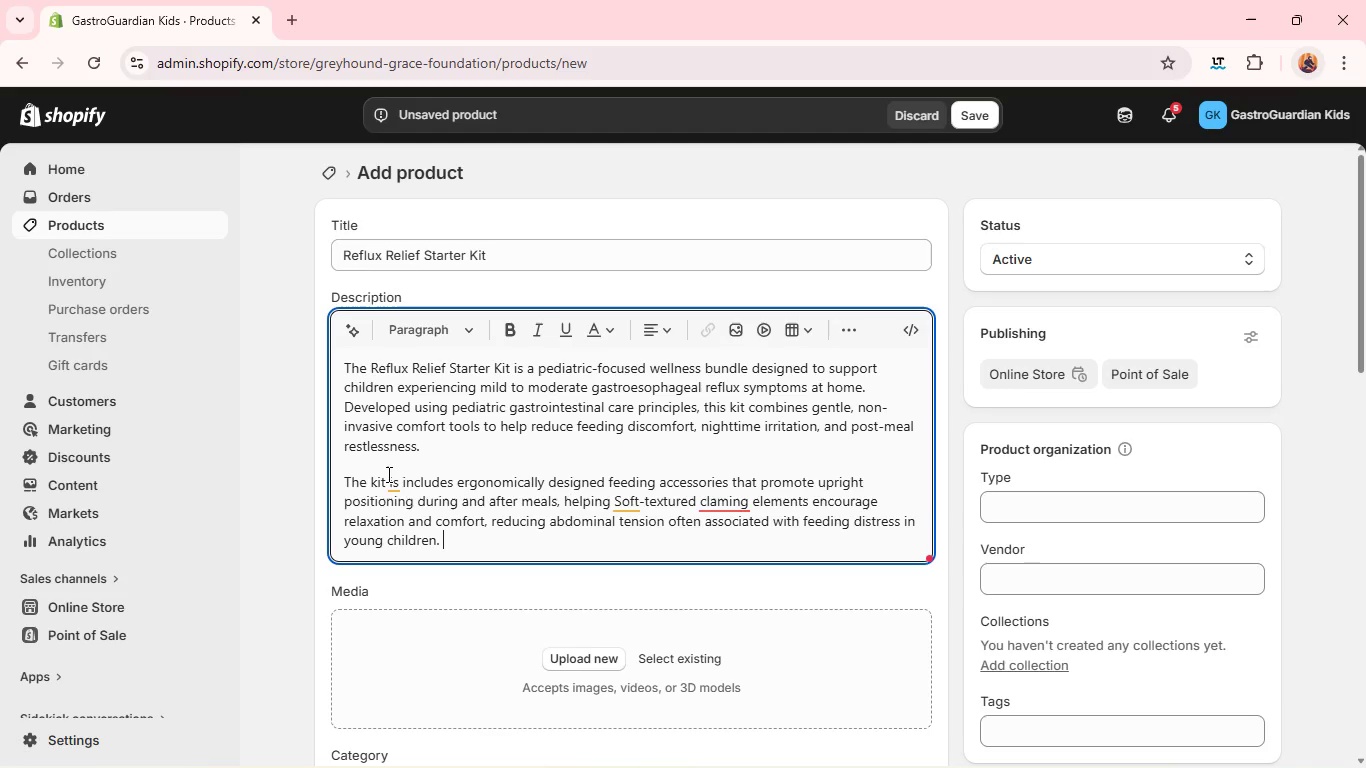 
left_click([392, 478])
 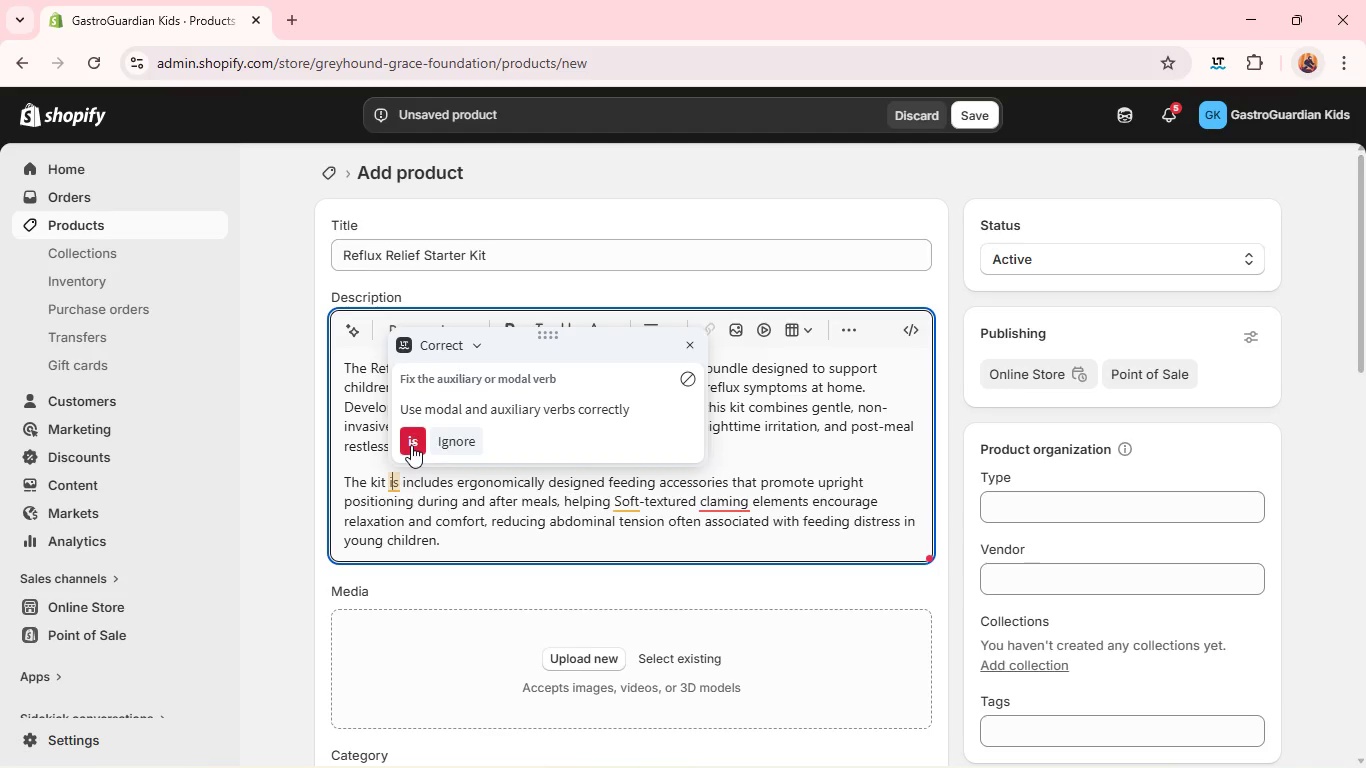 
left_click([411, 445])
 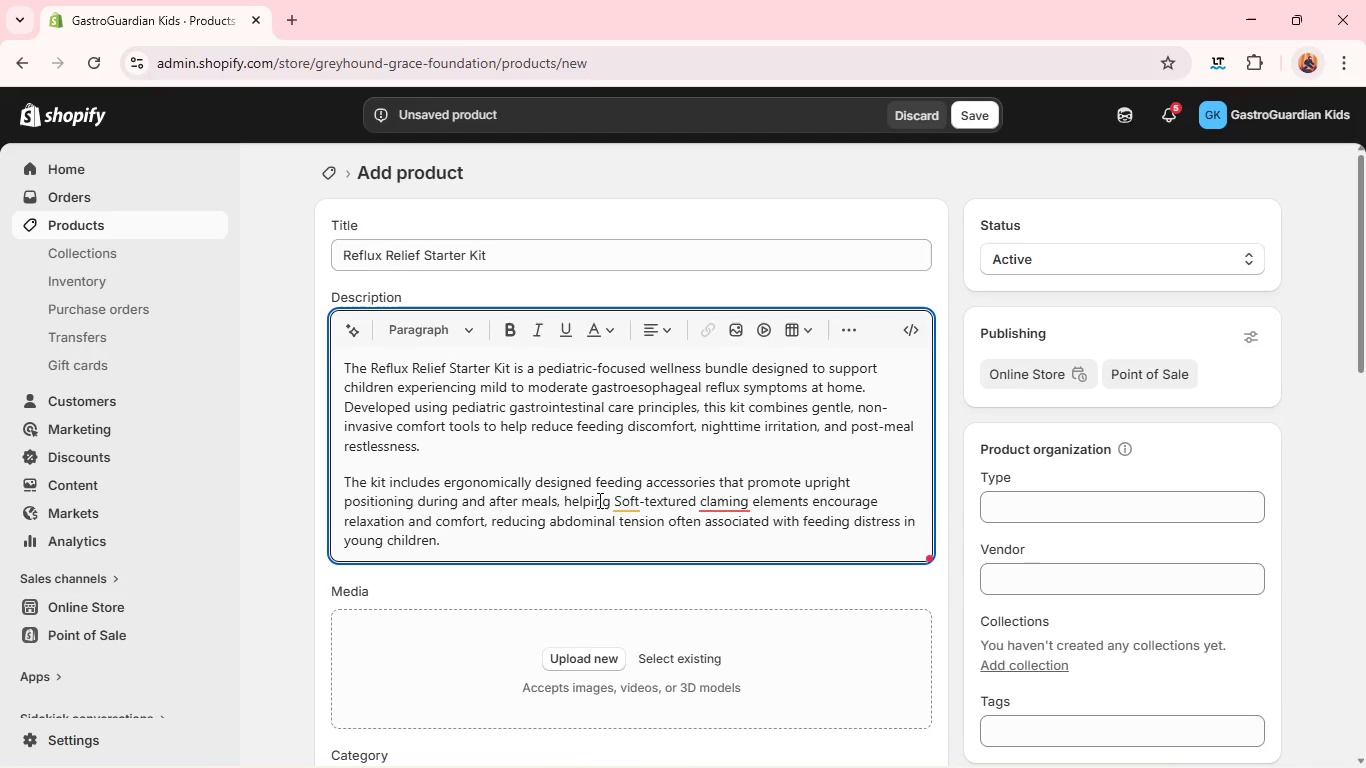 
left_click([626, 505])
 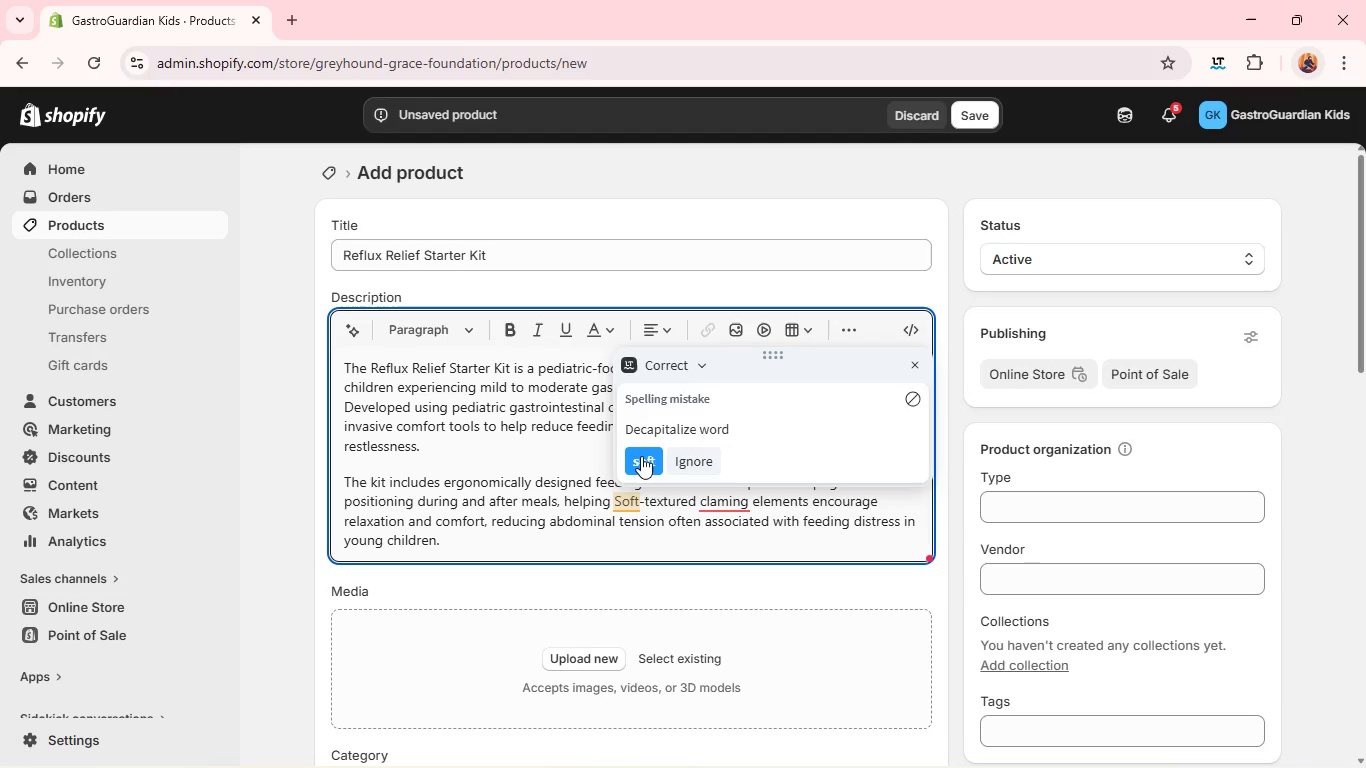 
left_click([641, 456])
 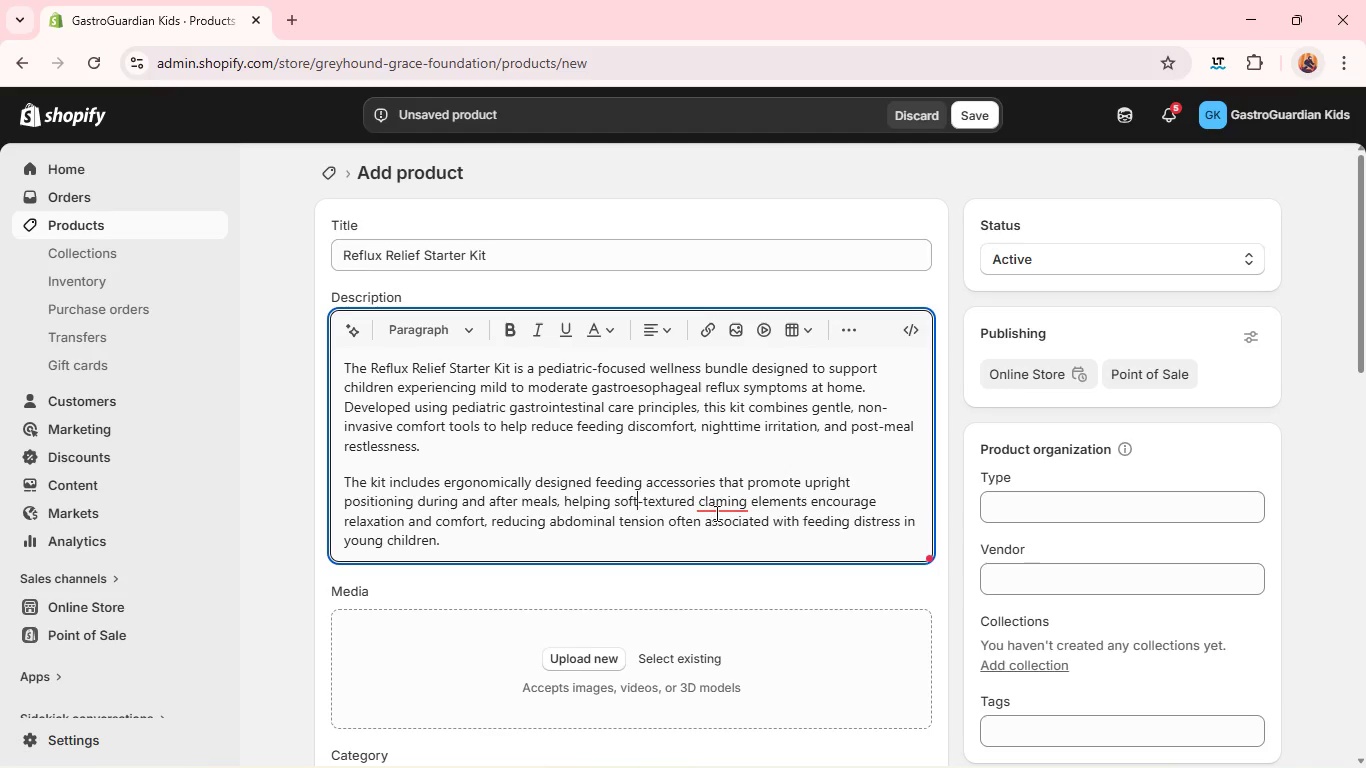 
left_click([715, 513])
 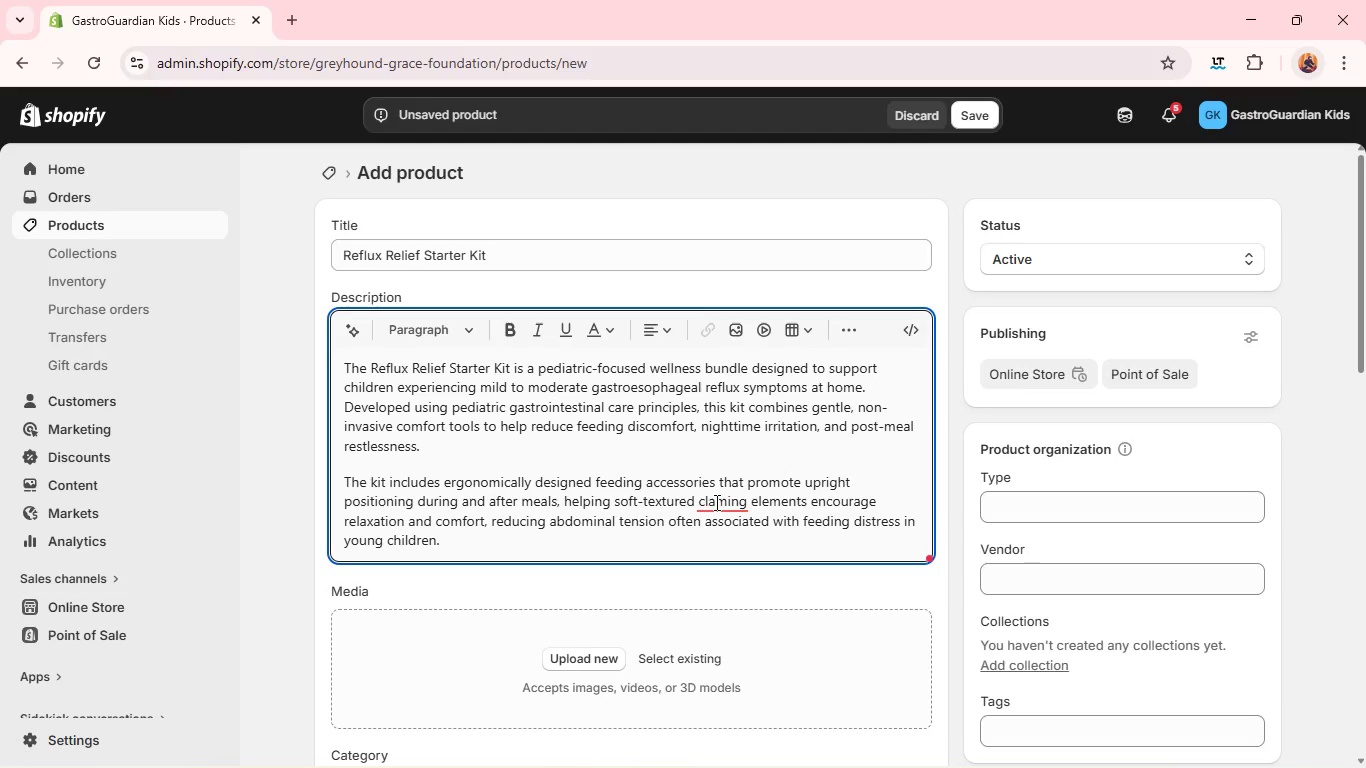 
left_click([715, 502])
 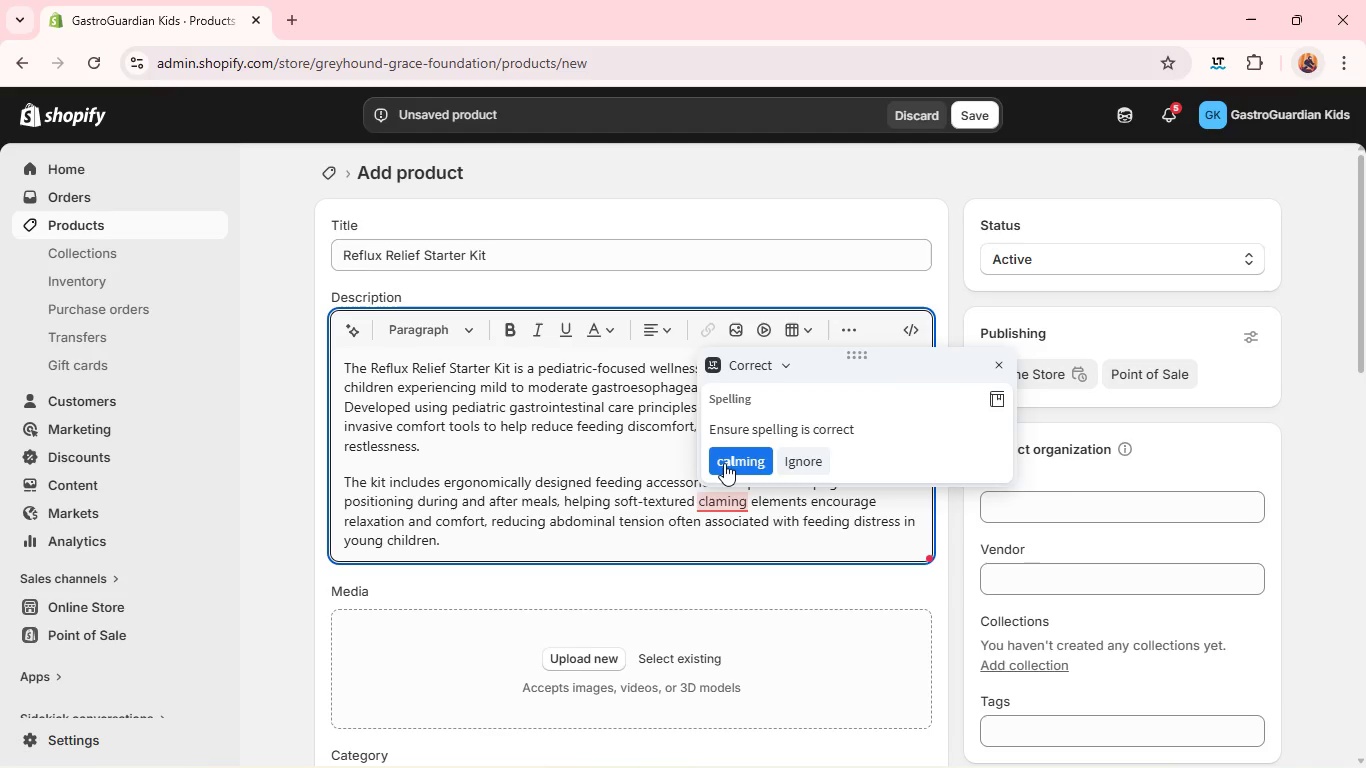 
left_click([724, 462])
 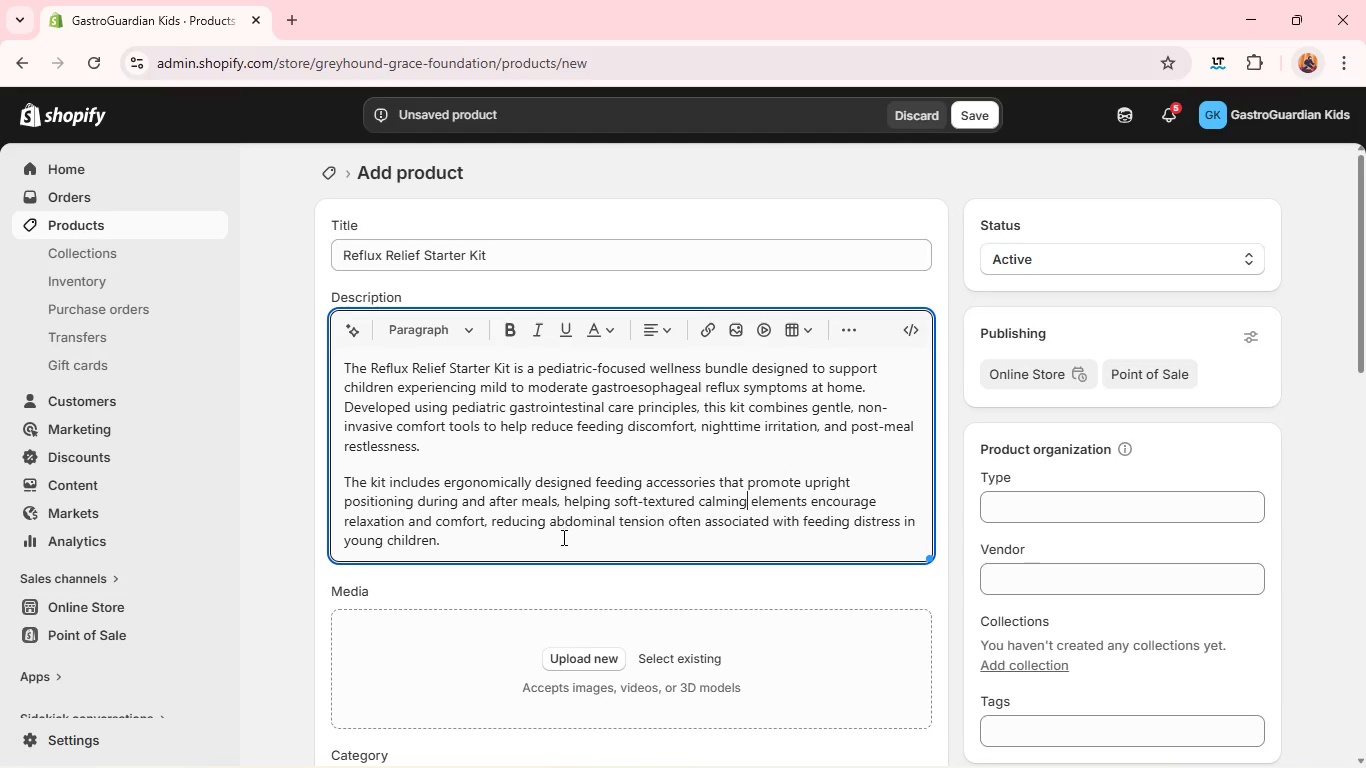 
left_click([561, 537])
 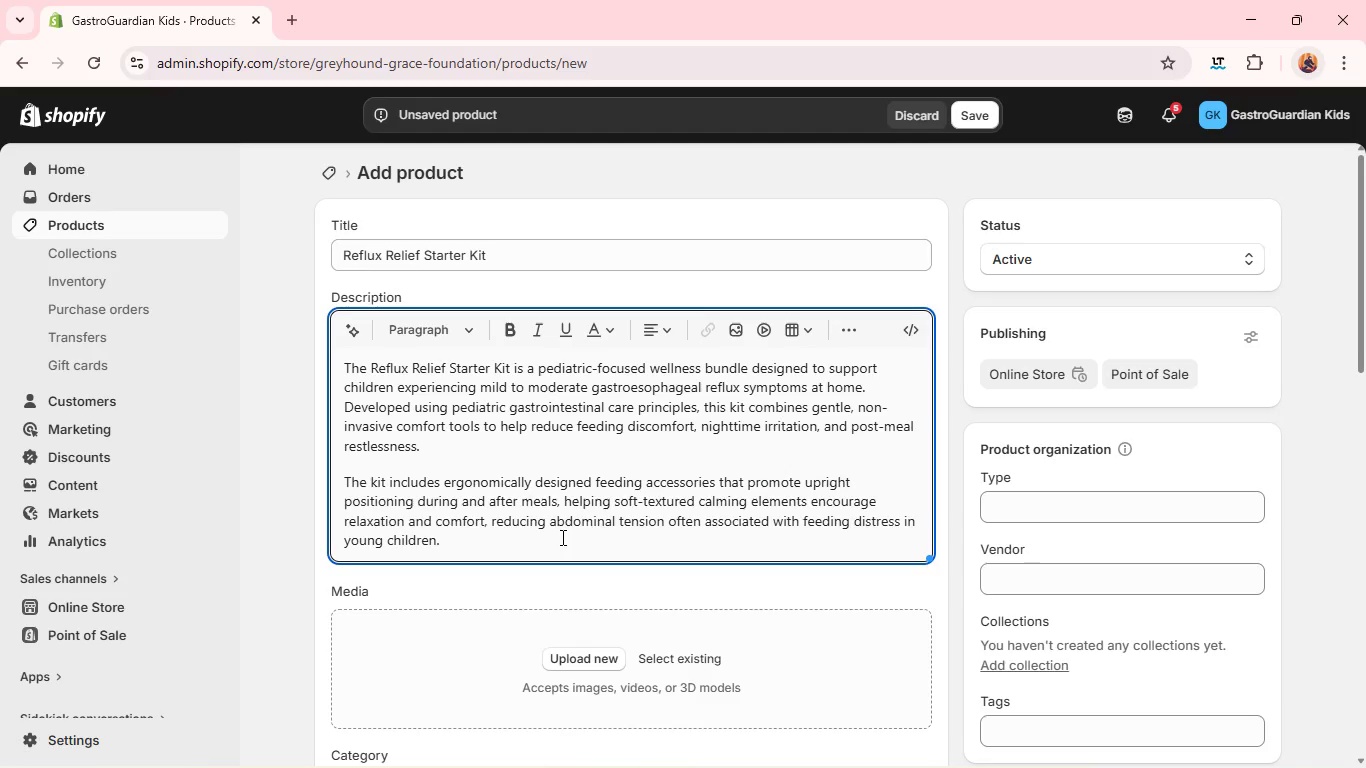 
key(Enter)
 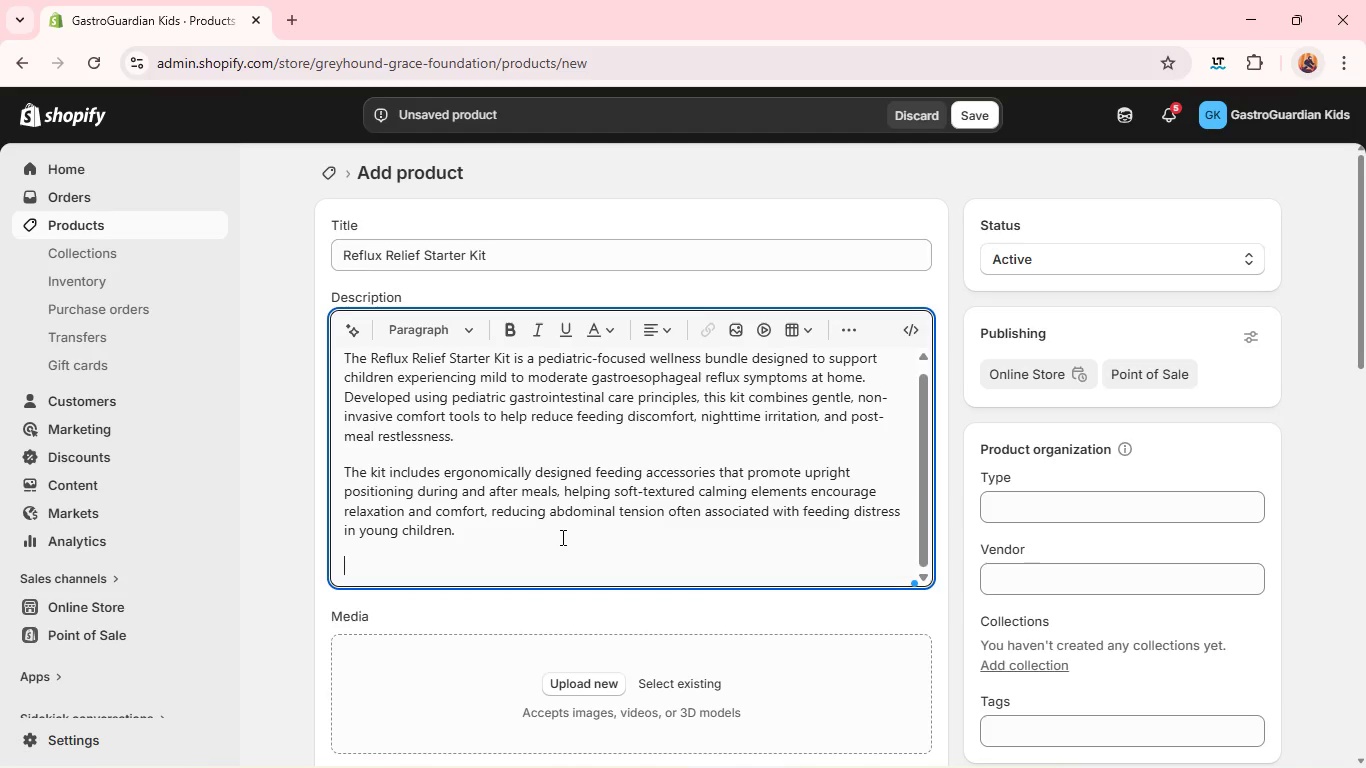 
type(Parents also benefit from clear, structured)
 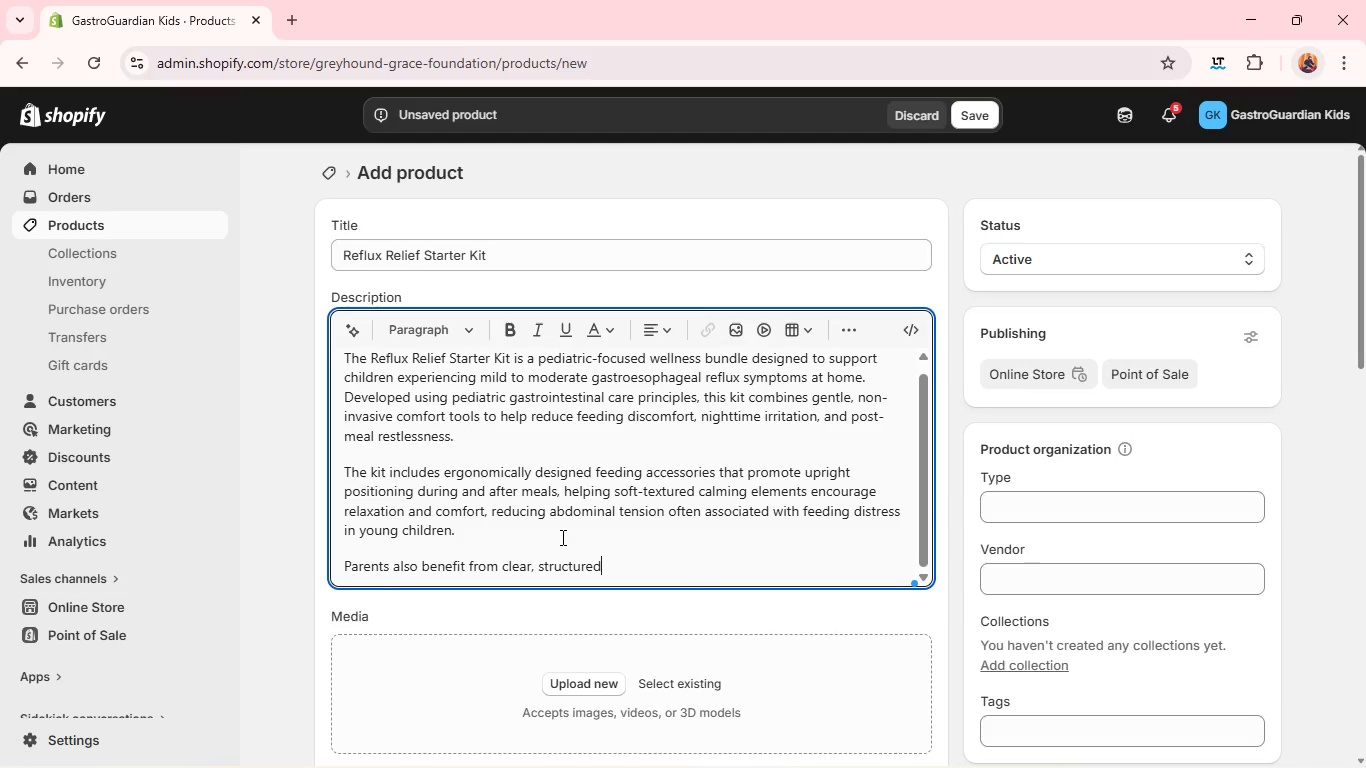 
type( guide)
key(Backspace)
type(ance included in the kit, offering safe, practiv)
key(Backspace)
type(ca)
 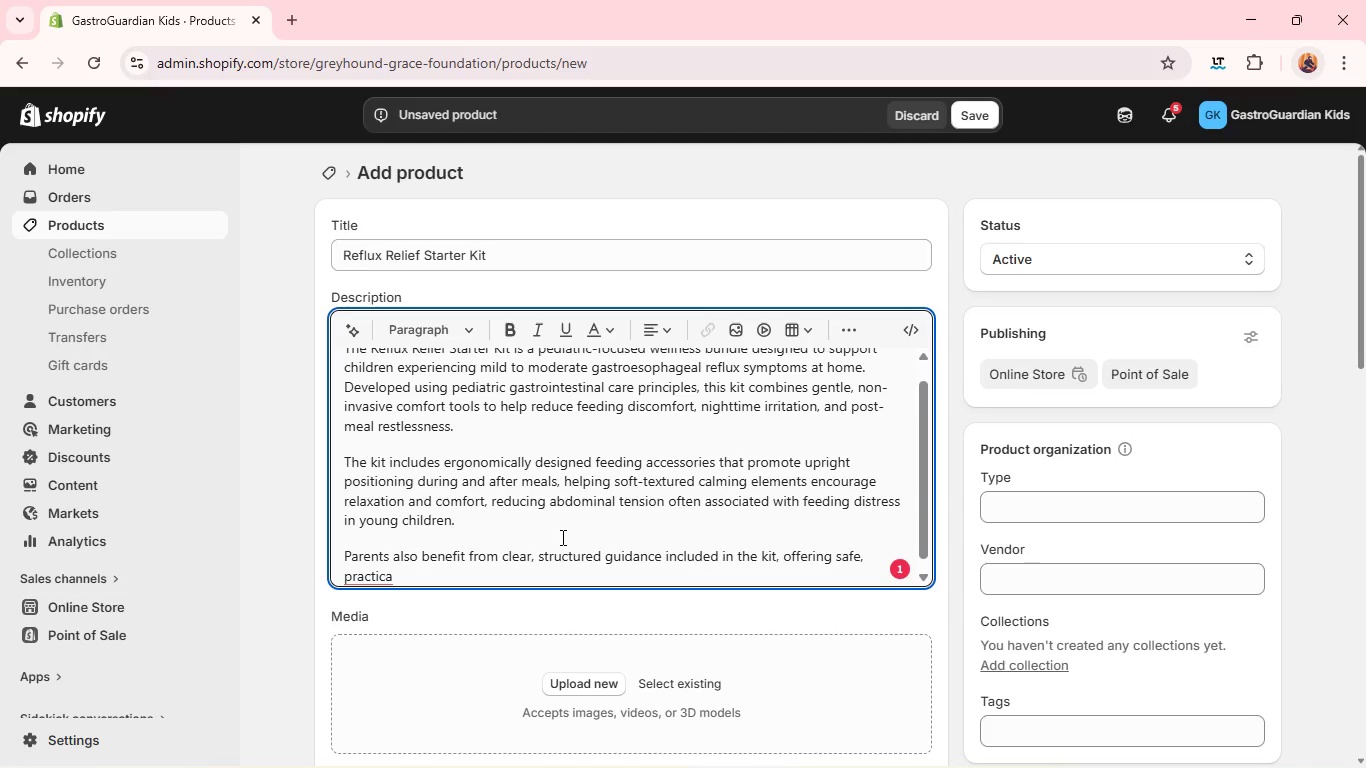 
wait(18.48)
 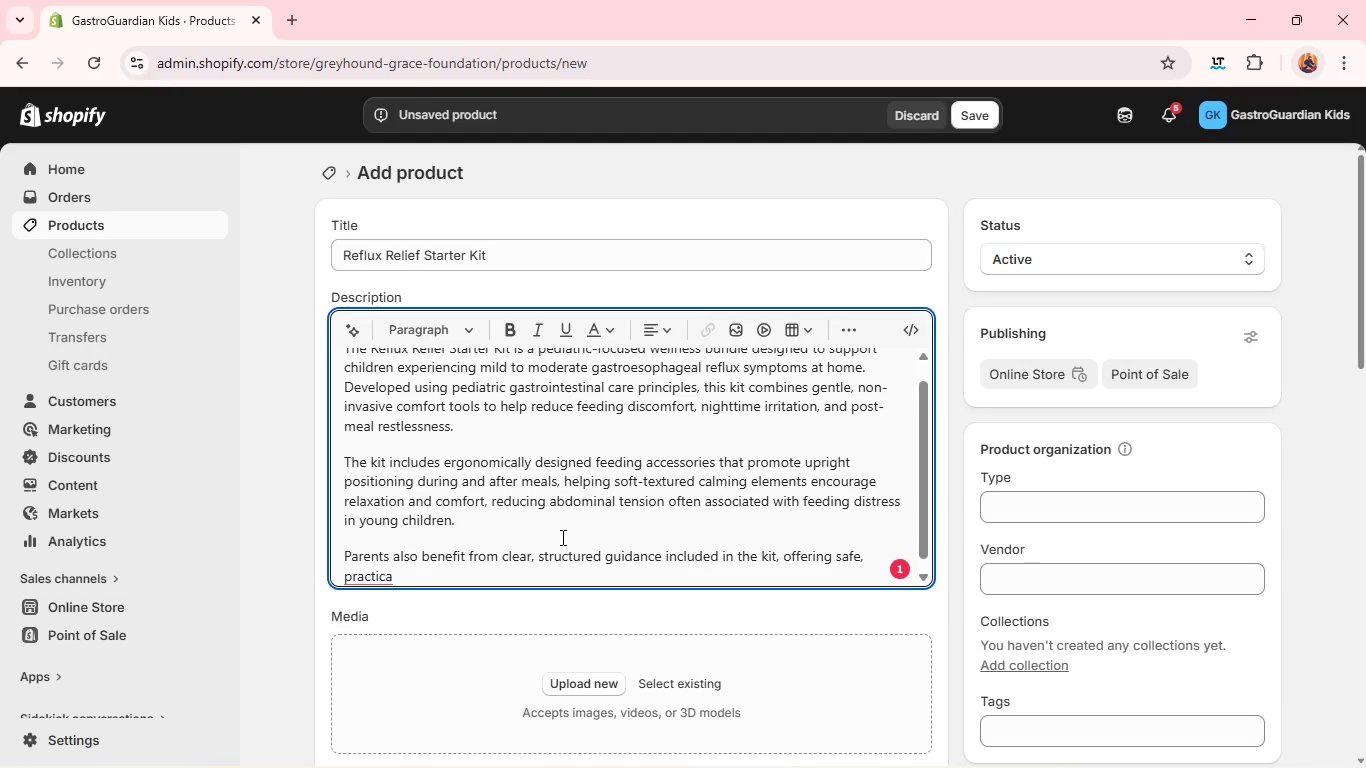 
type(l at-home routines that complement physician )
key(Backspace)
type(-directd care plans. while not intended as a medical treatment or a replacement for )
 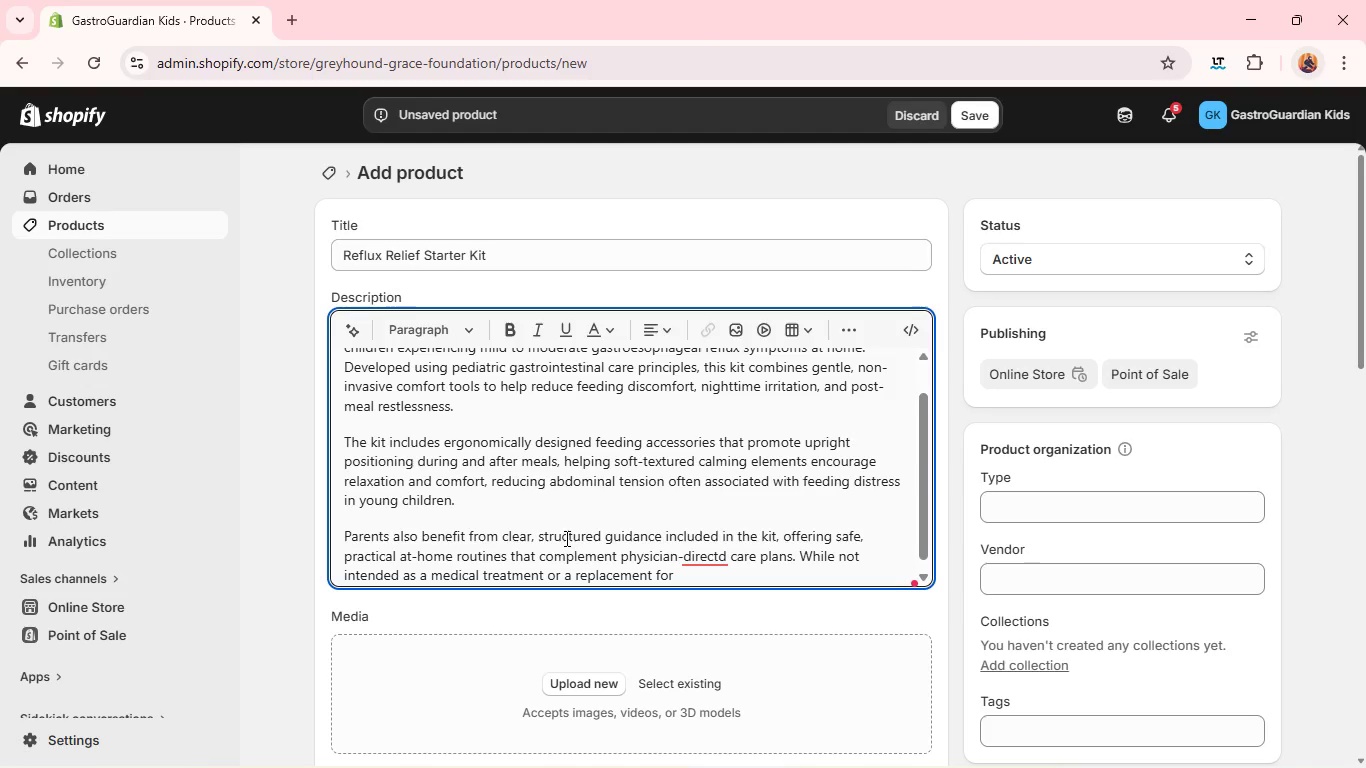 
left_click([711, 562])
 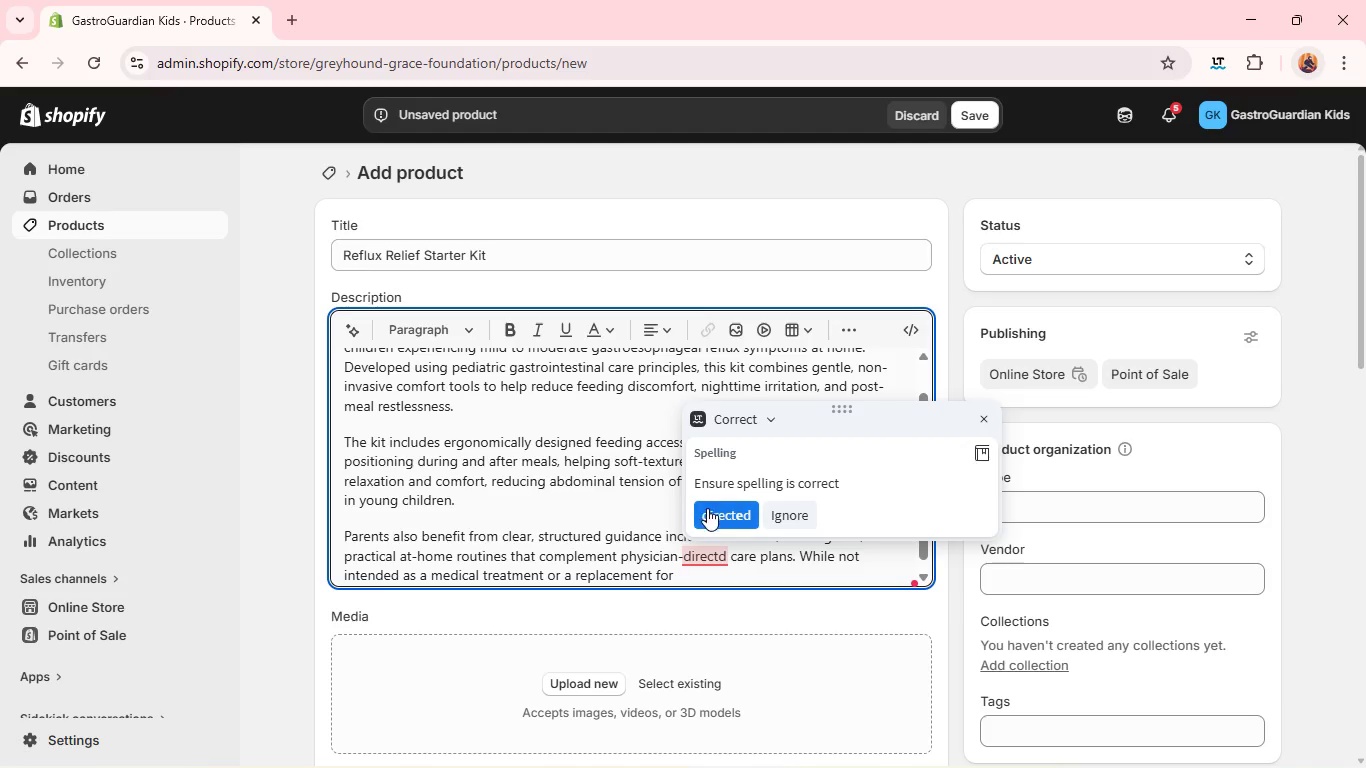 
left_click([707, 508])
 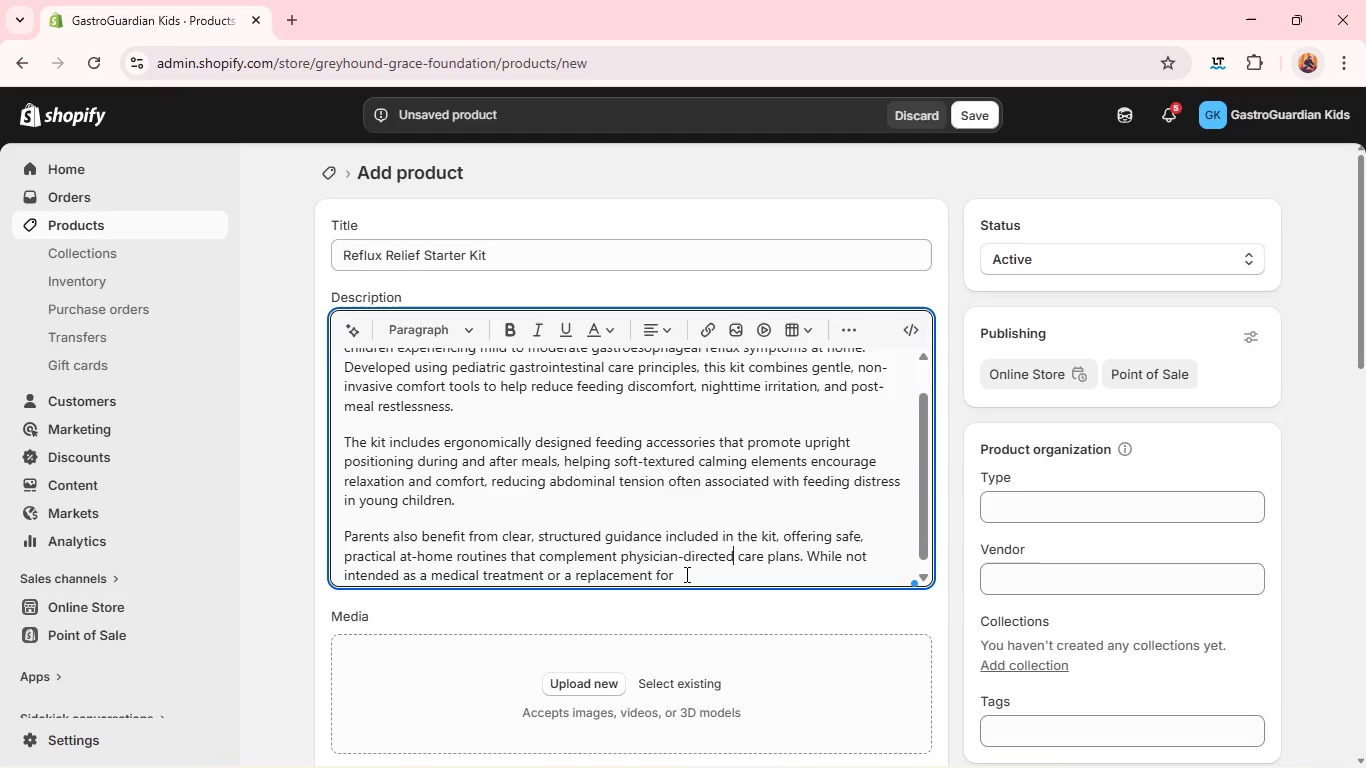 
left_click([685, 575])
 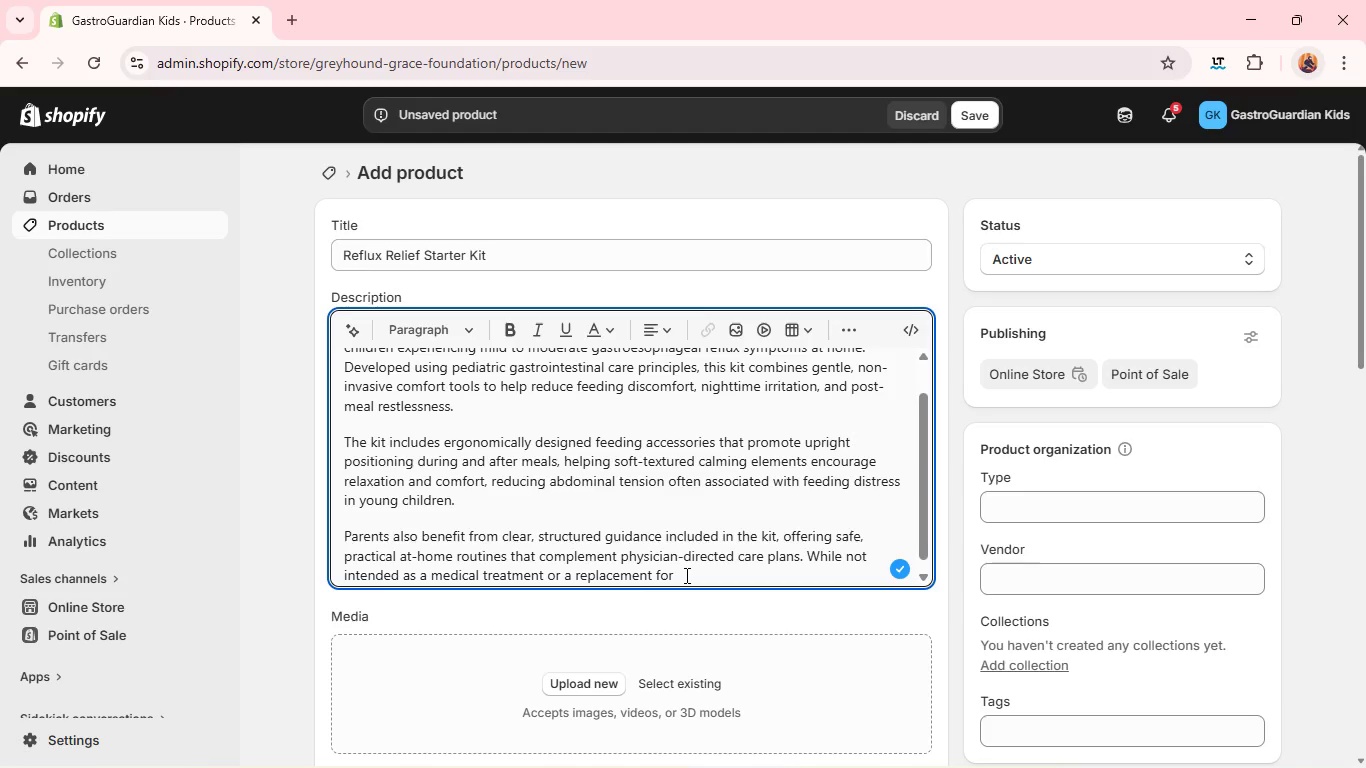 
wait(6.61)
 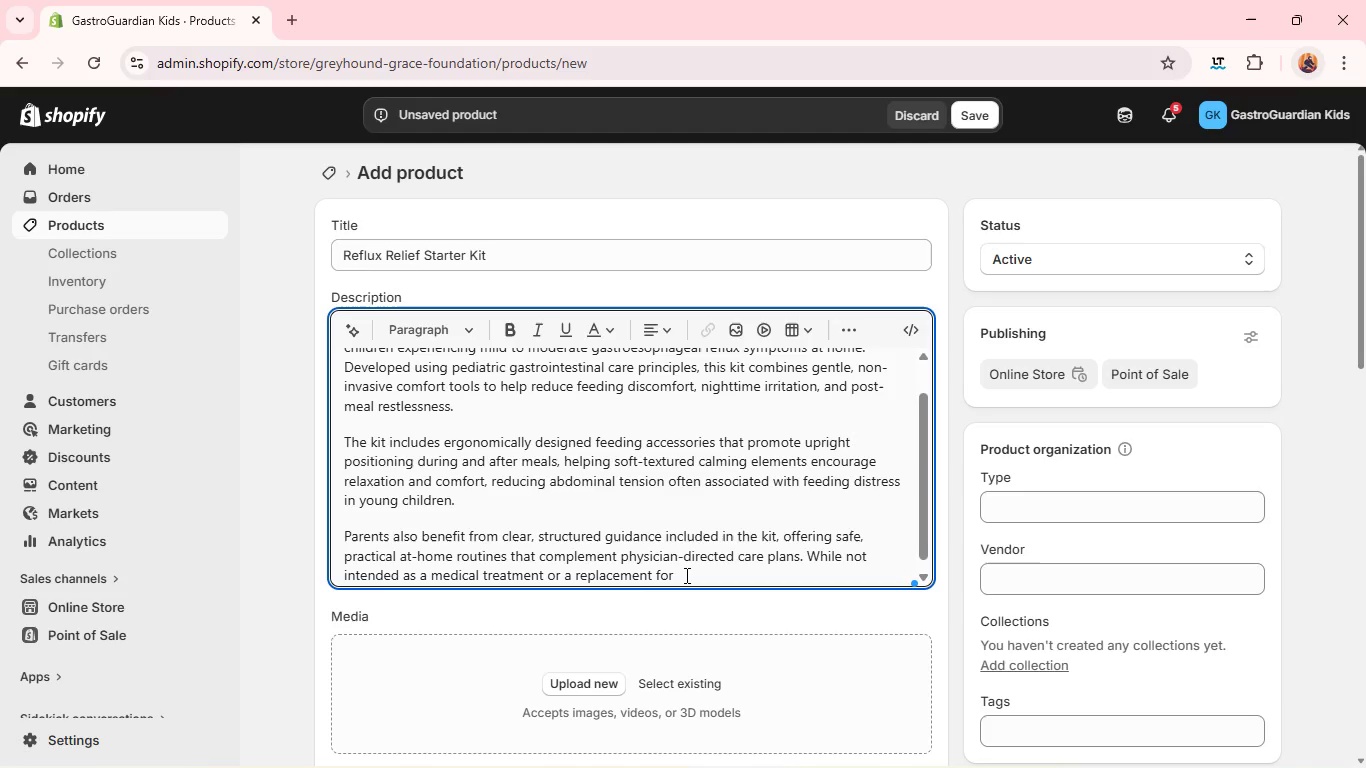 
type(clinical intervention )
key(Backspace)
type(, the kit support di)
key(Backspace)
type(aily comfort managment strategies commonly practic)
key(Backspace)
type(ces.)
 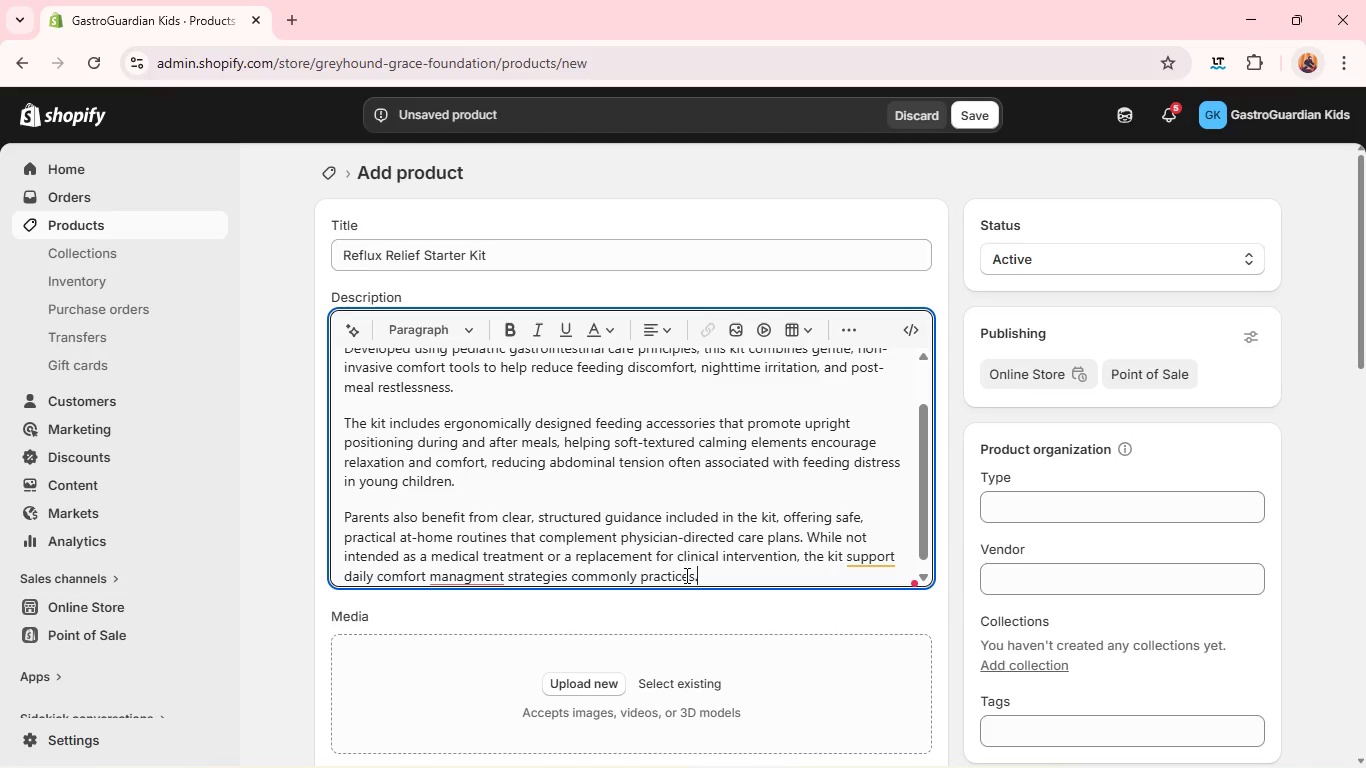 
key(Enter)
 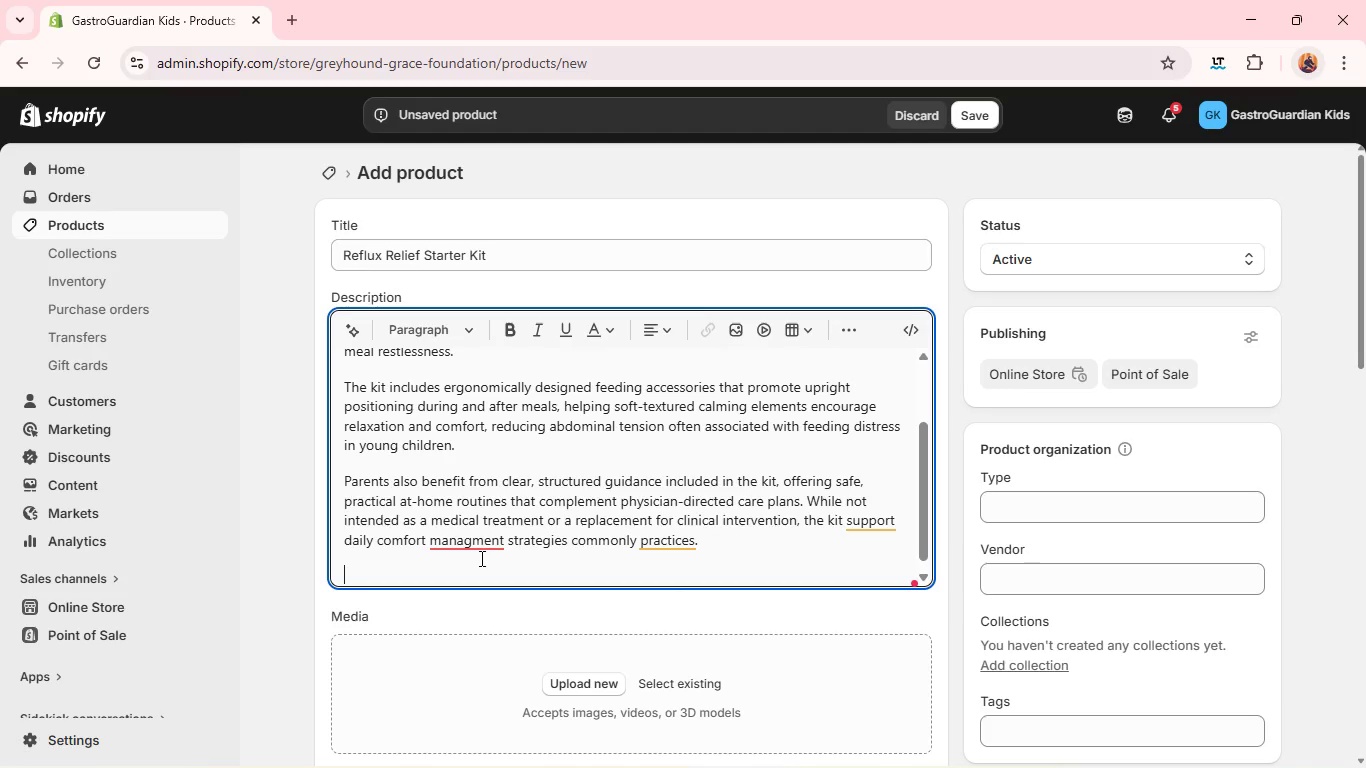 
left_click([480, 555])
 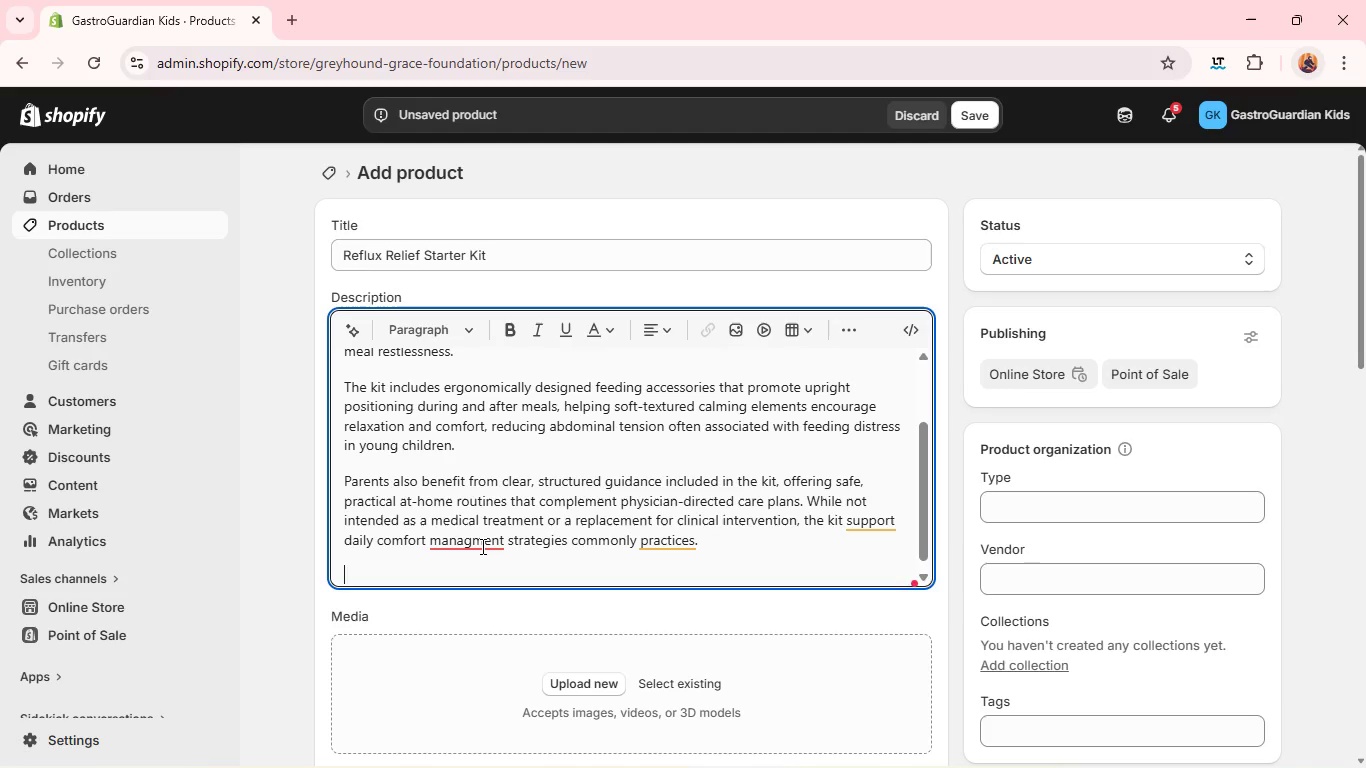 
left_click([481, 546])
 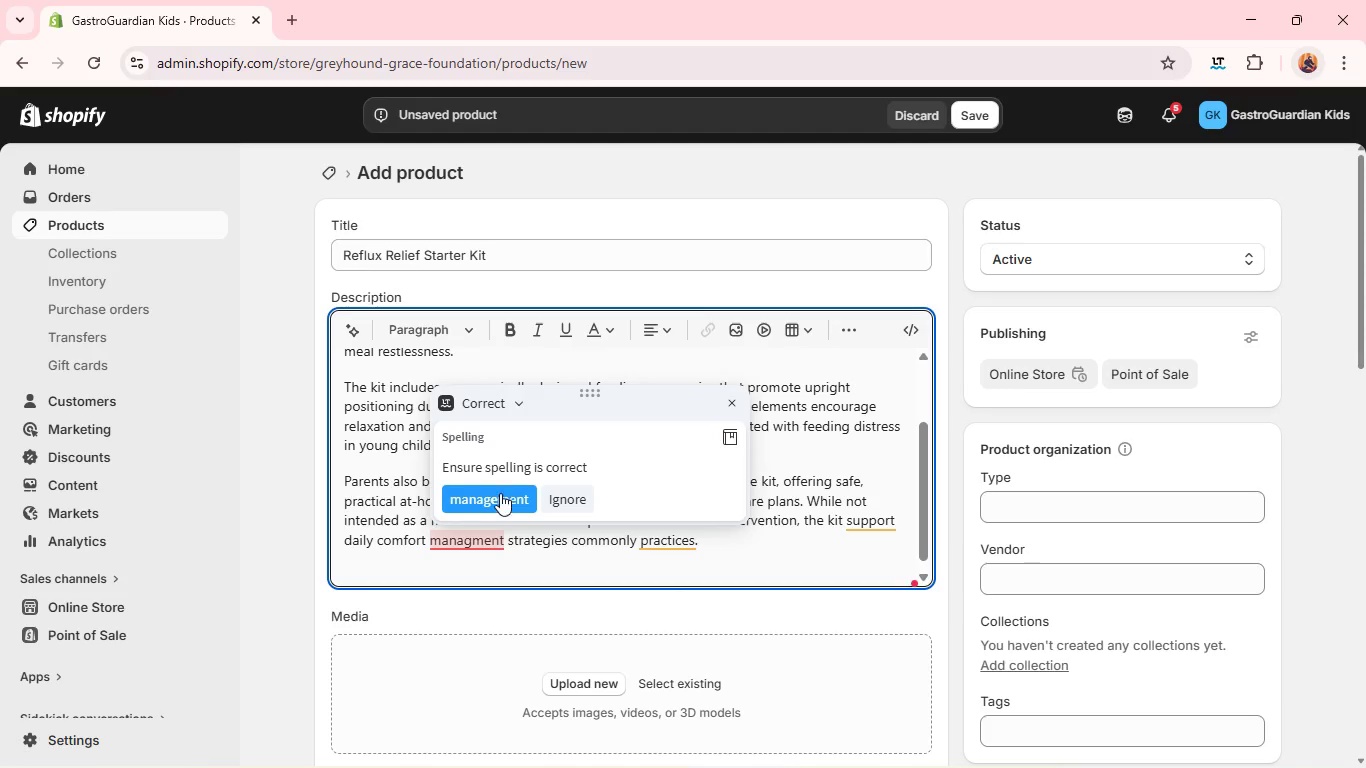 
left_click([501, 492])
 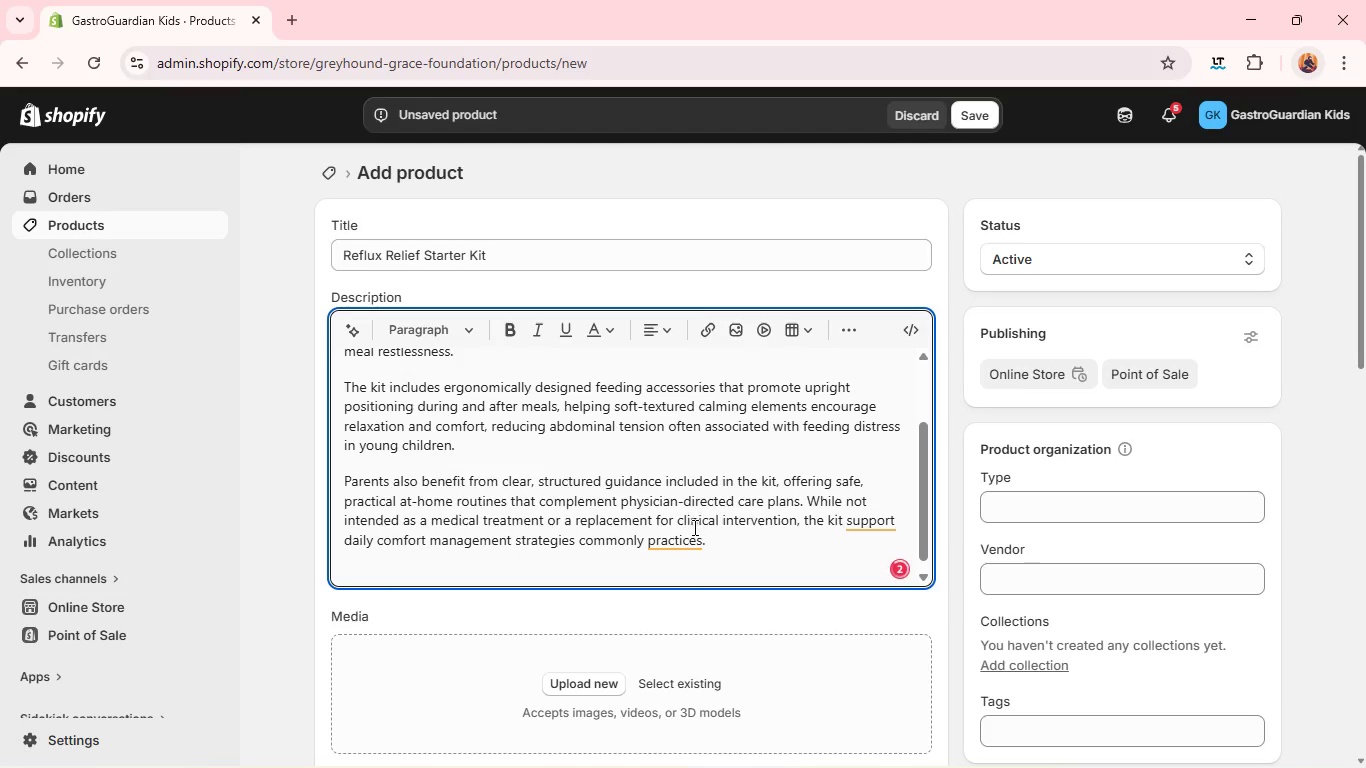 
left_click([688, 538])
 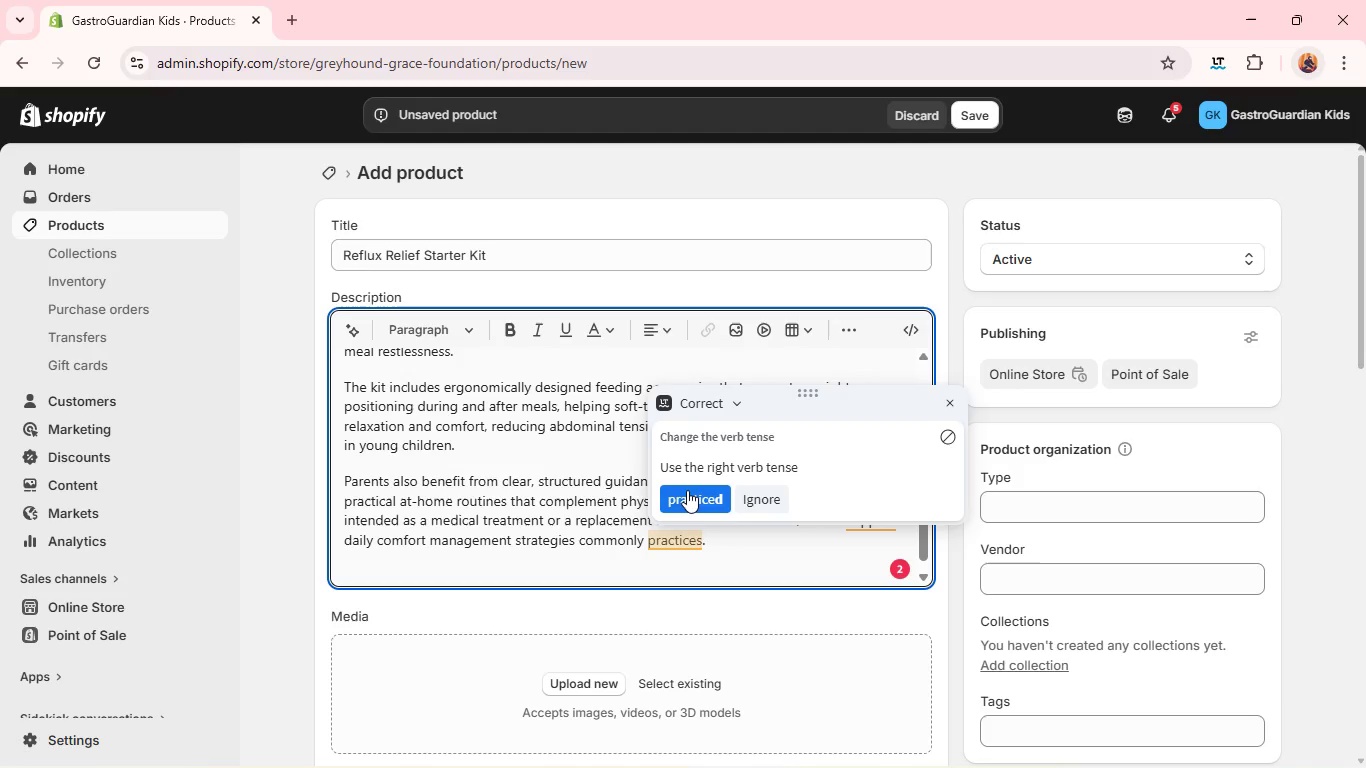 
left_click([688, 490])
 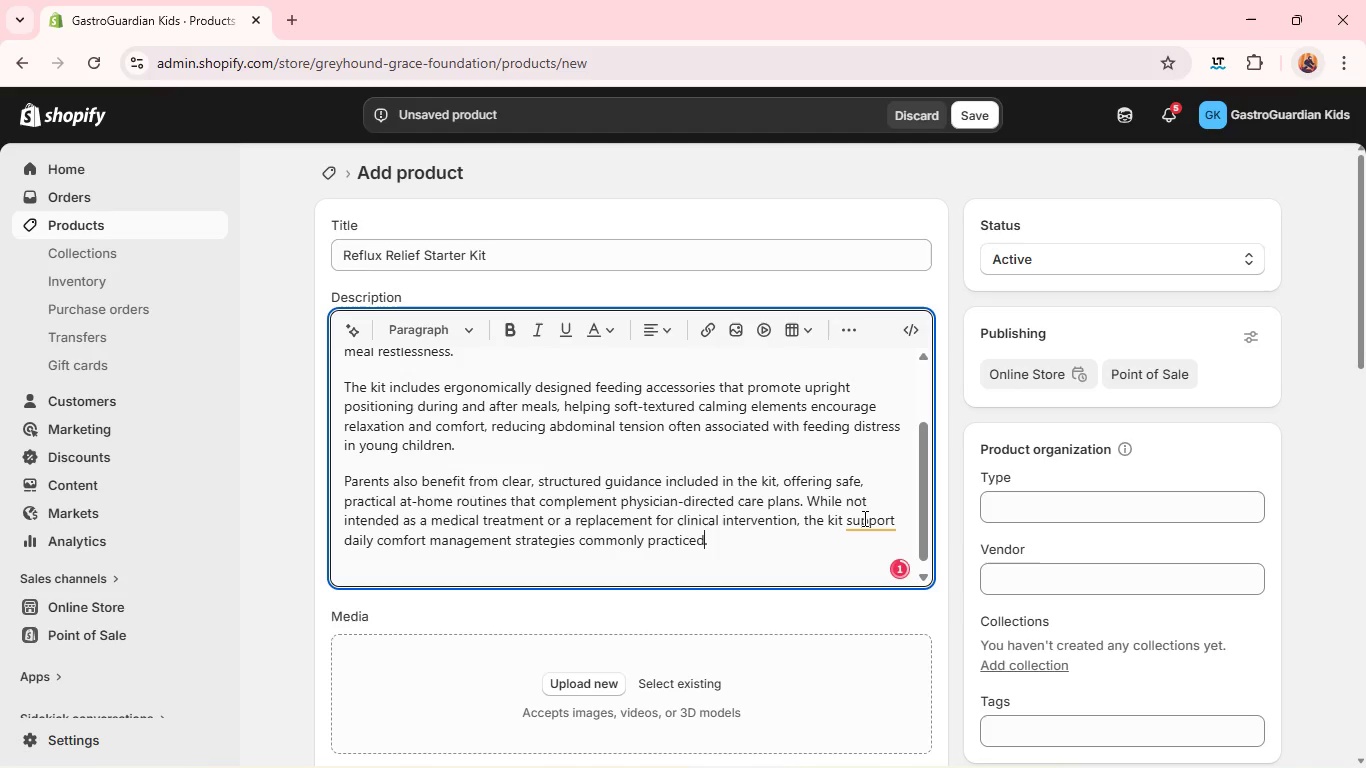 
left_click([866, 520])
 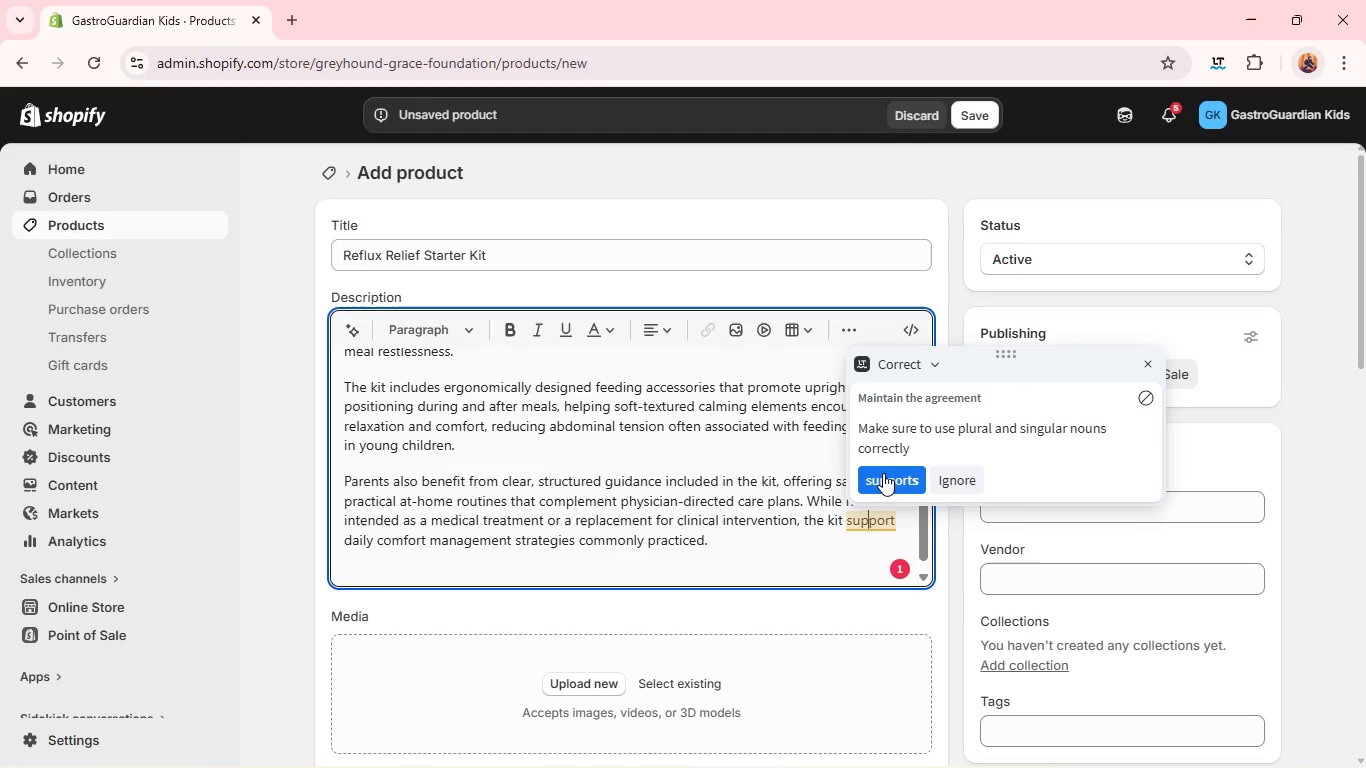 
left_click([881, 475])
 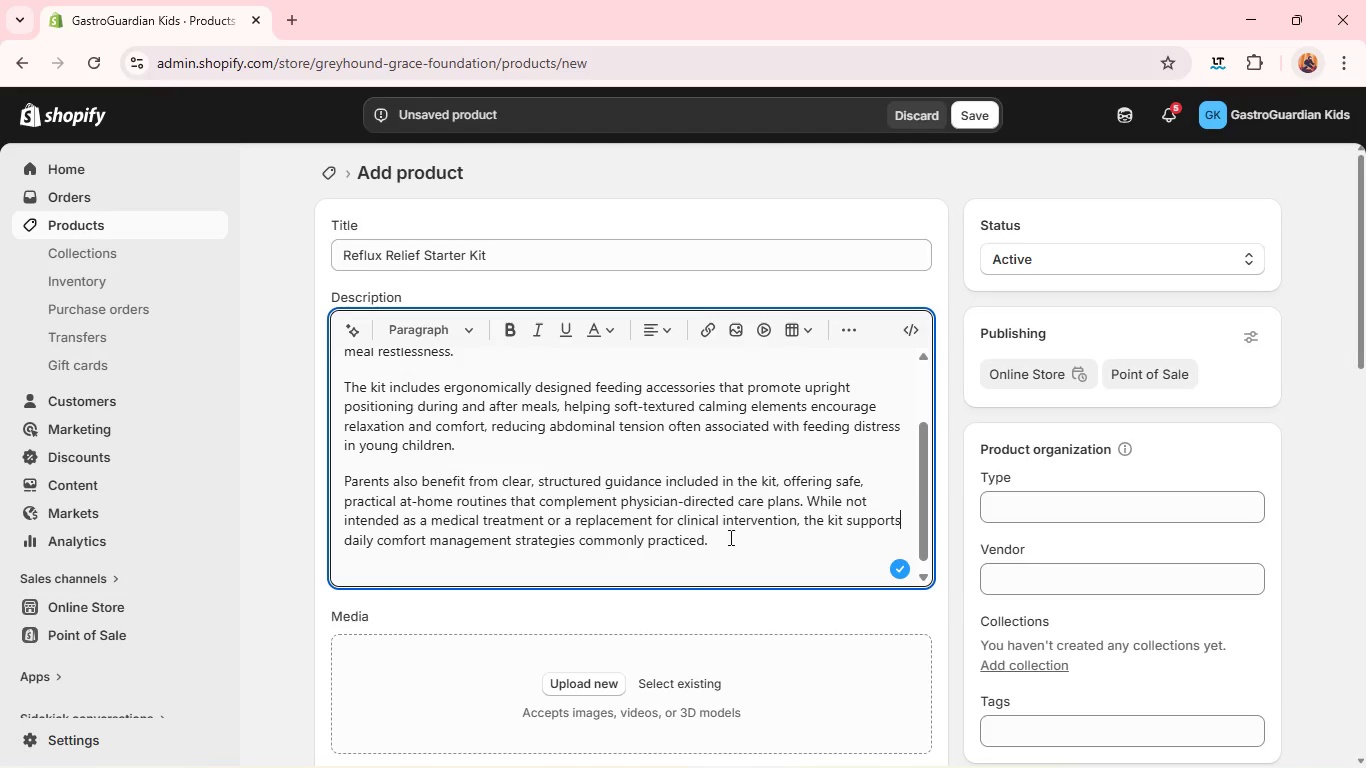 
left_click([399, 562])
 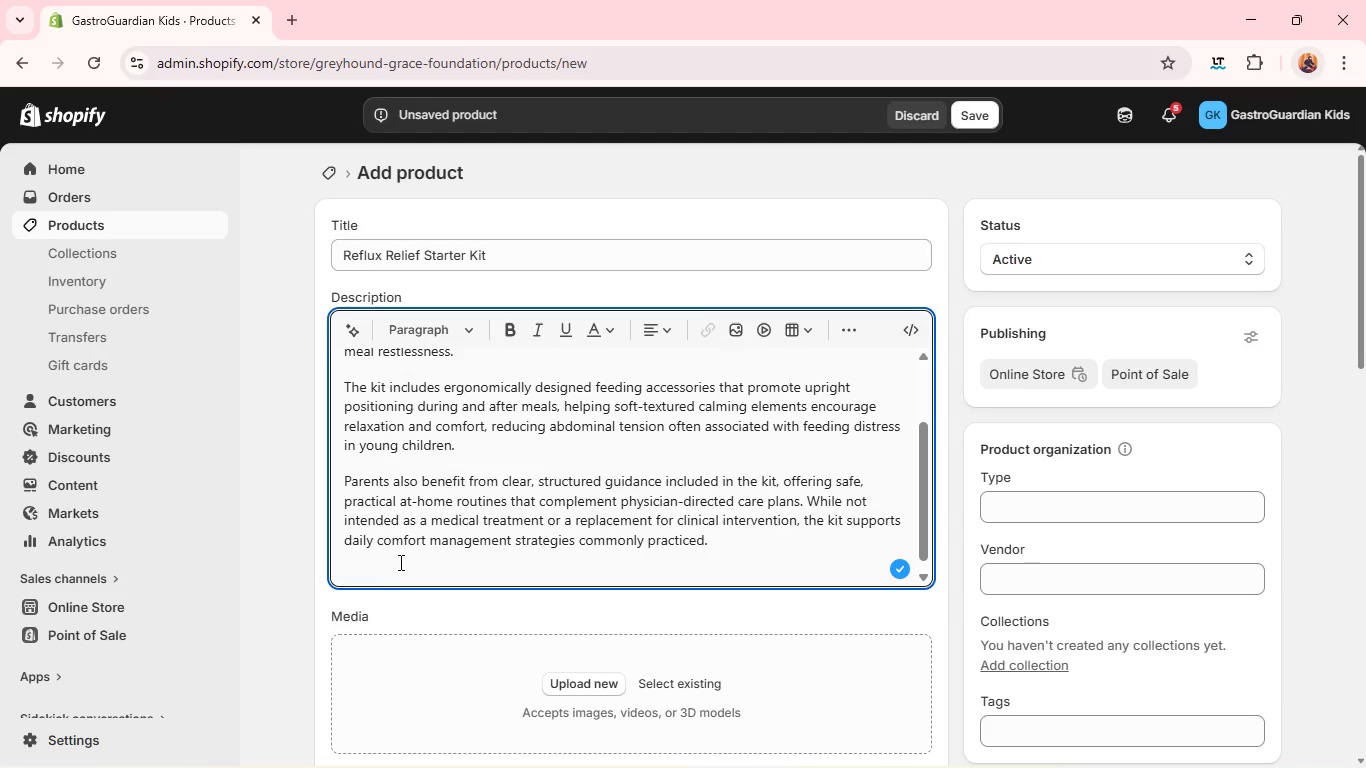 
type(Designed with hypoallergenic, child-safe materials, every item is carefully selected to ensure safety, durability, and ease of cleaning for busy caregivers)
 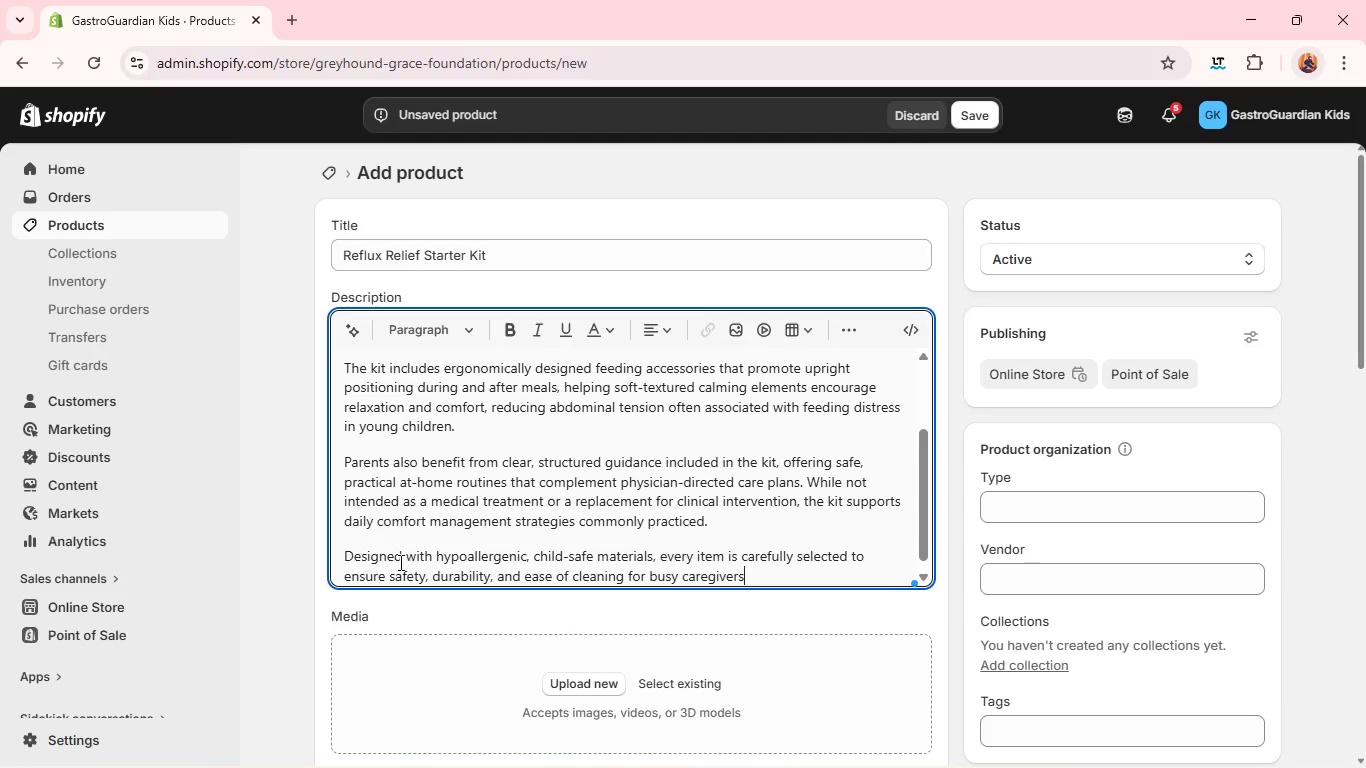 
type(. The Reflux Relif)
key(Backspace)
type(ef starter Kit provides a gentle, supporting)
 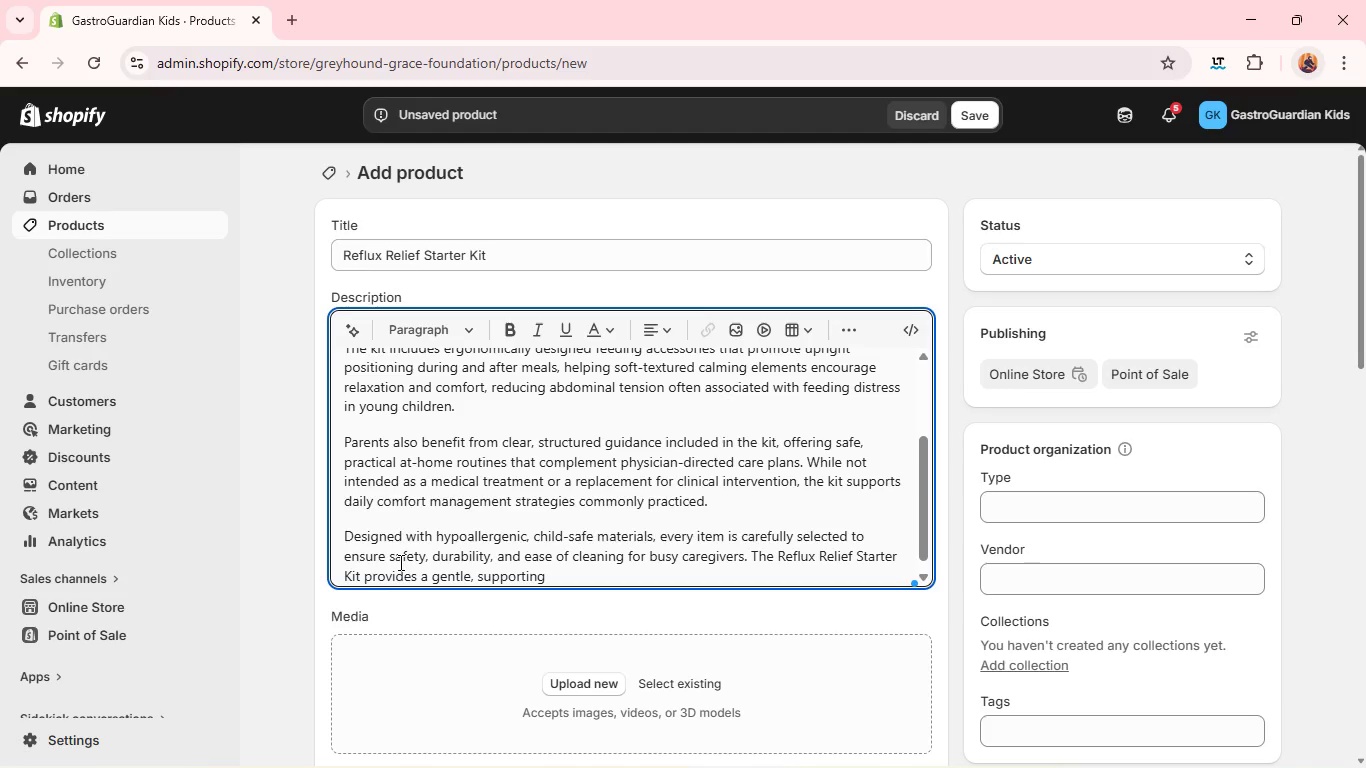 
wait(7.03)
 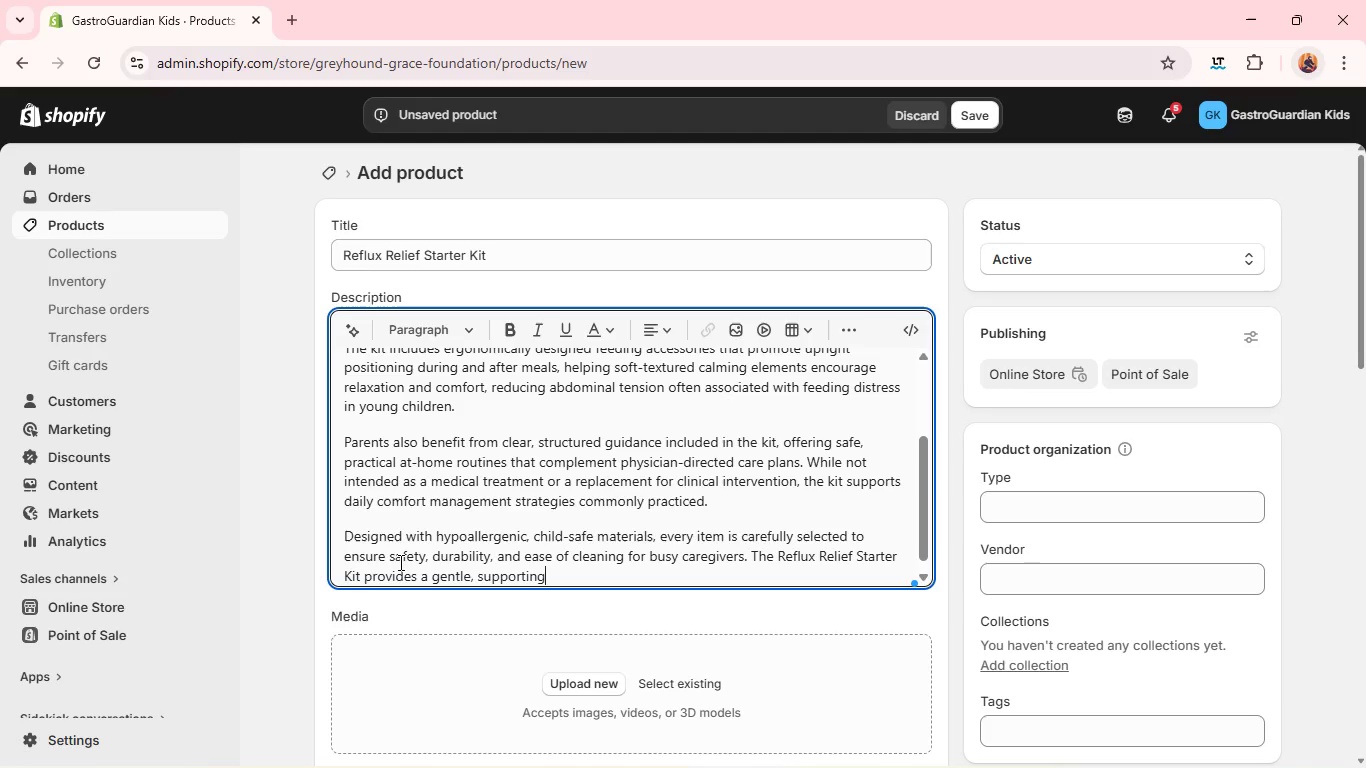 
type( approch)
 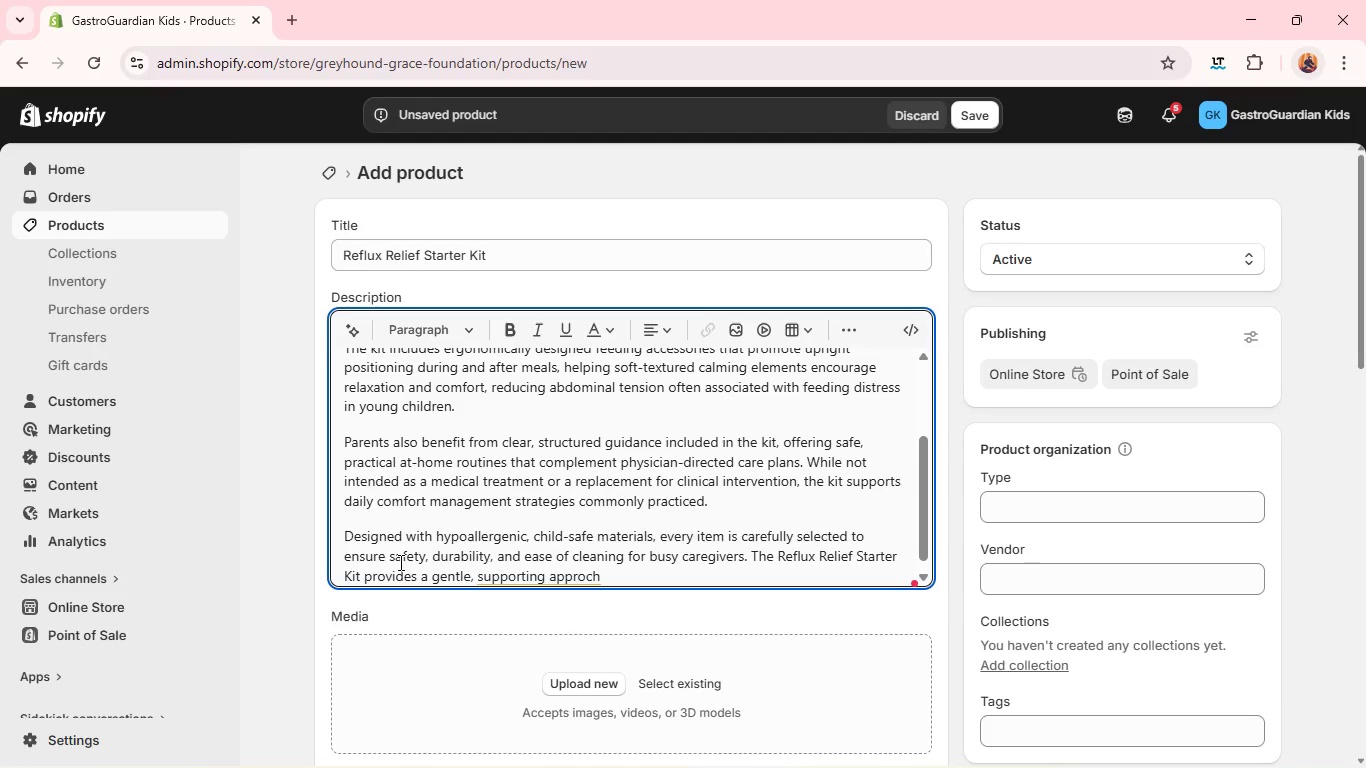 
wait(5.03)
 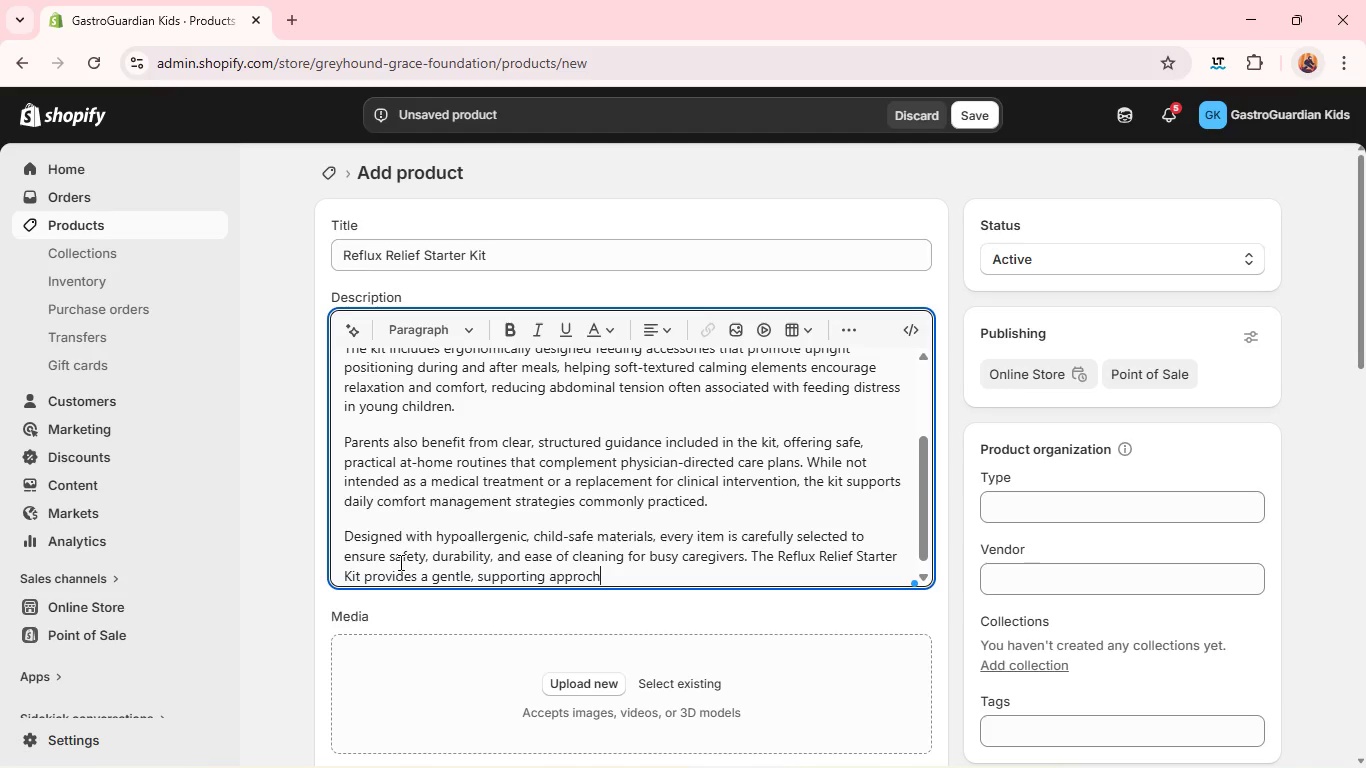 
type(to improve)
key(Backspace)
type(ing post-feeding comfort and encouraging healthier digest)
 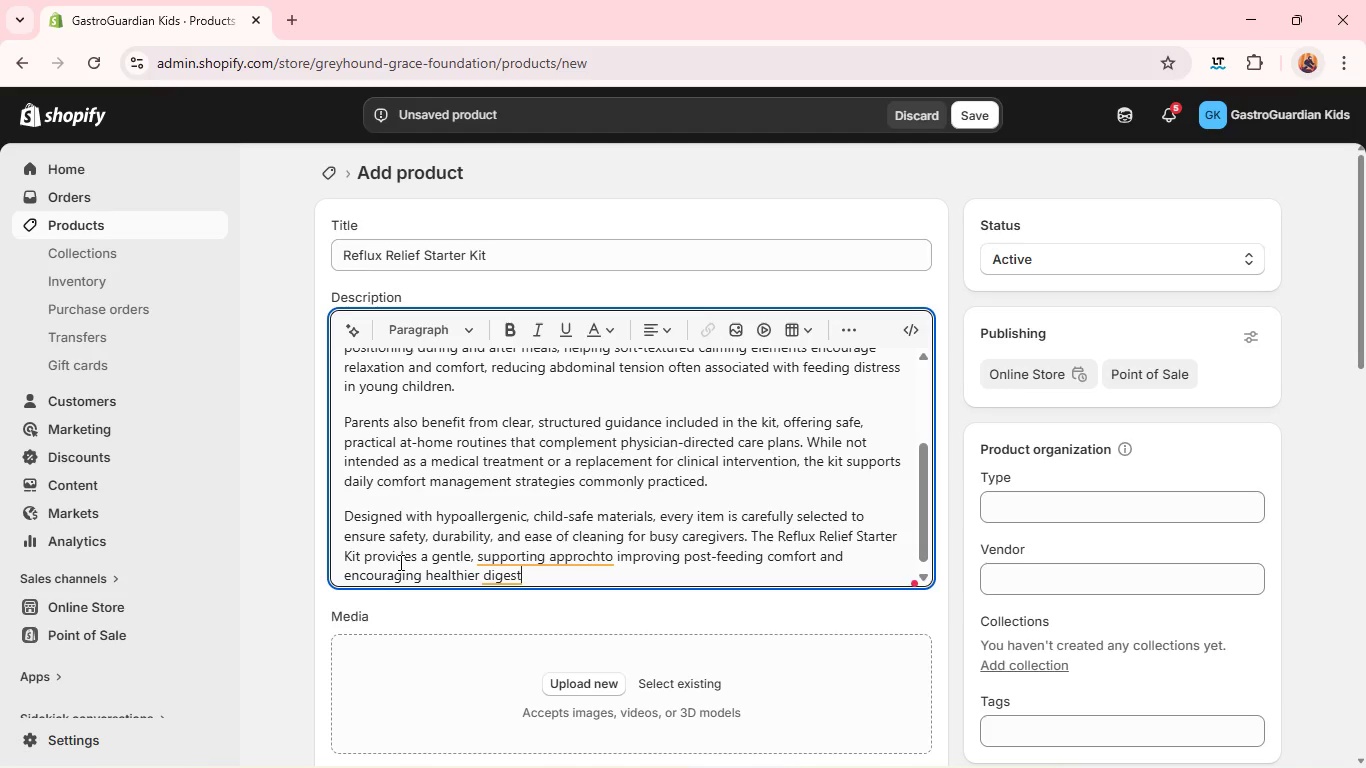 
type(ion habits over time for growing children)
 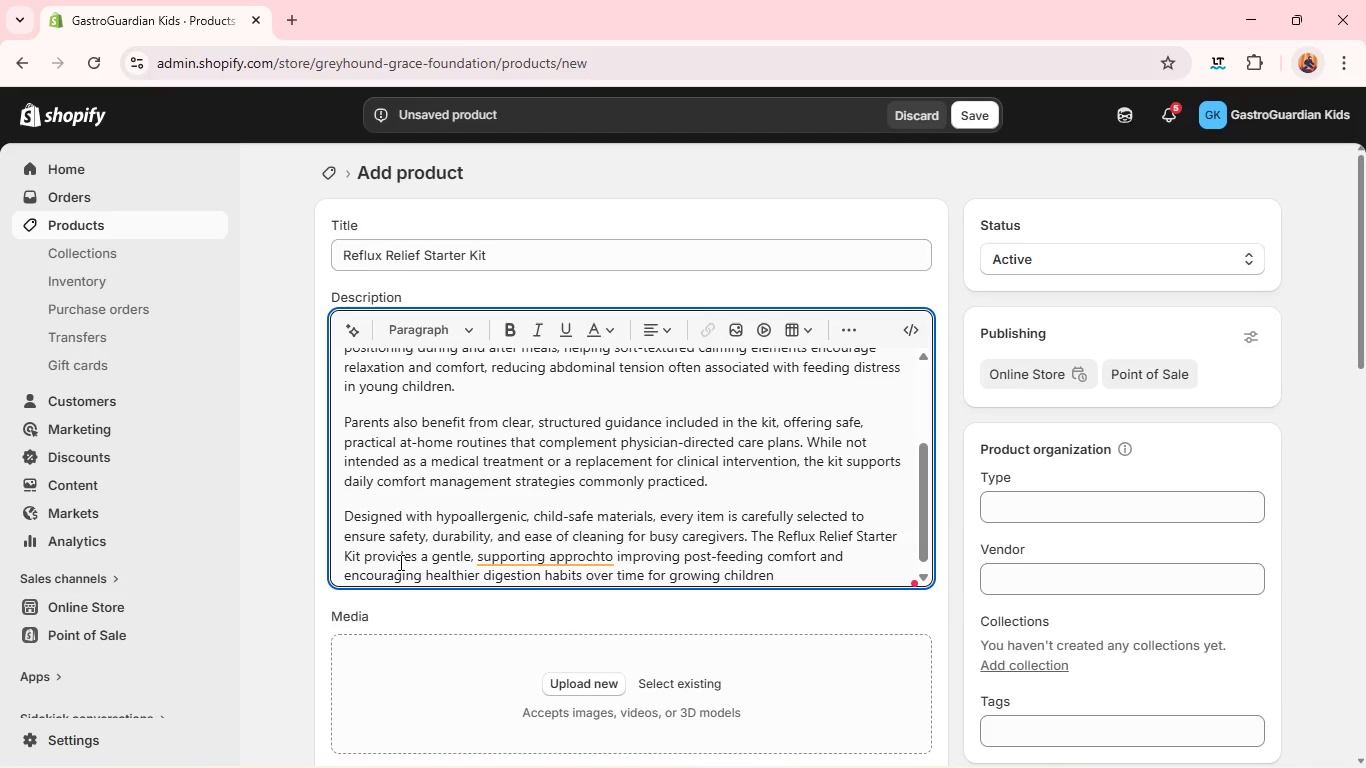 
type(. IT ALSI)
key(Backspace)
type(o helps over time for growing children. It also helps establish consistent feeding routines that promote better slp)
key(Backspace)
type(eep o)
key(Backspace)
type(patterns and oveerall daily comfort for both children and care givers alike. )
 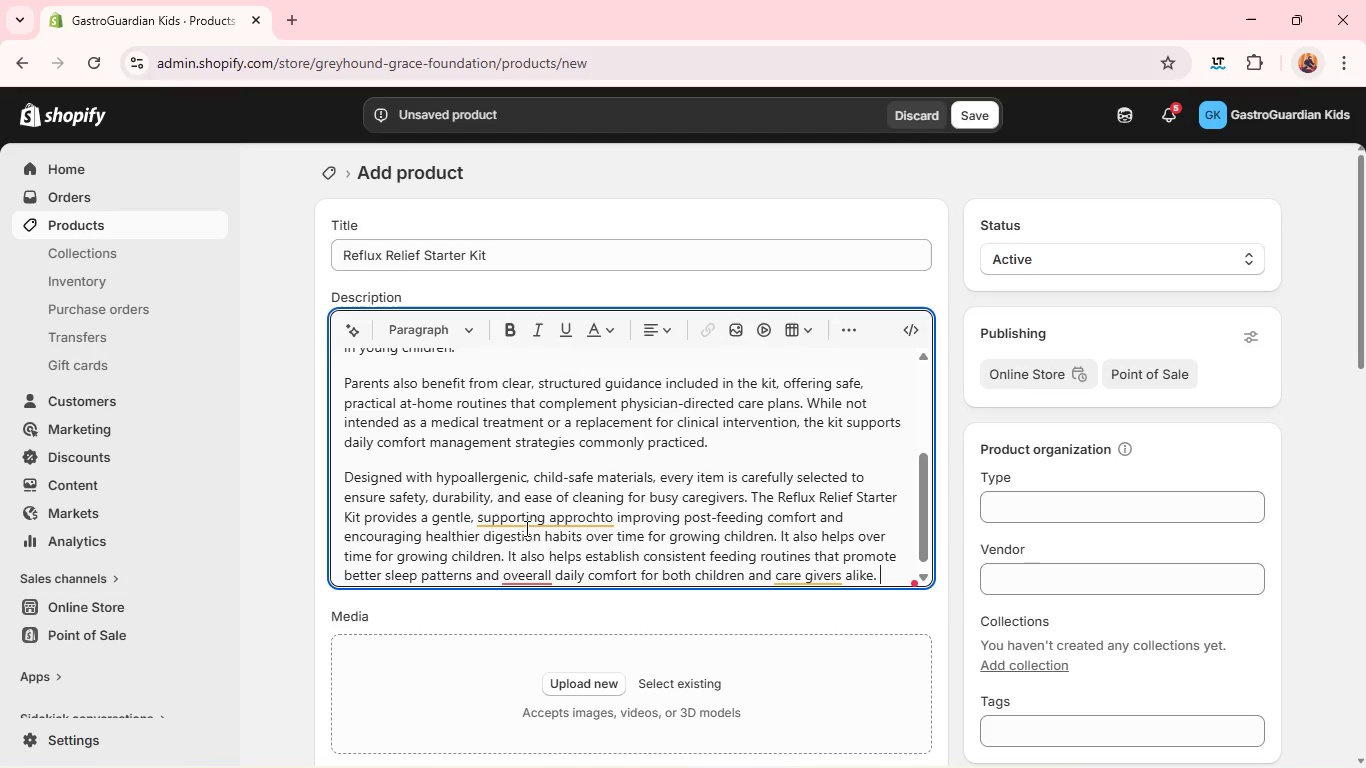 
left_click([525, 517])
 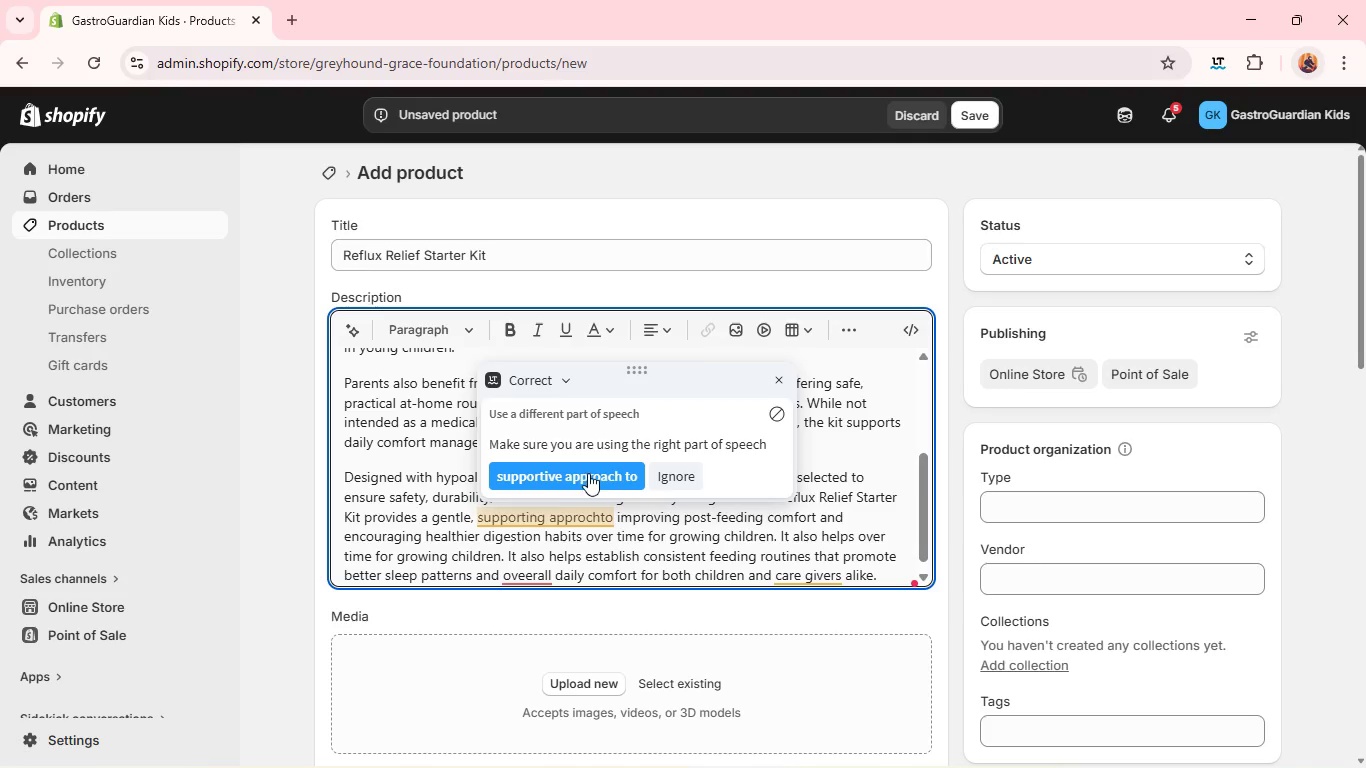 
left_click([588, 473])
 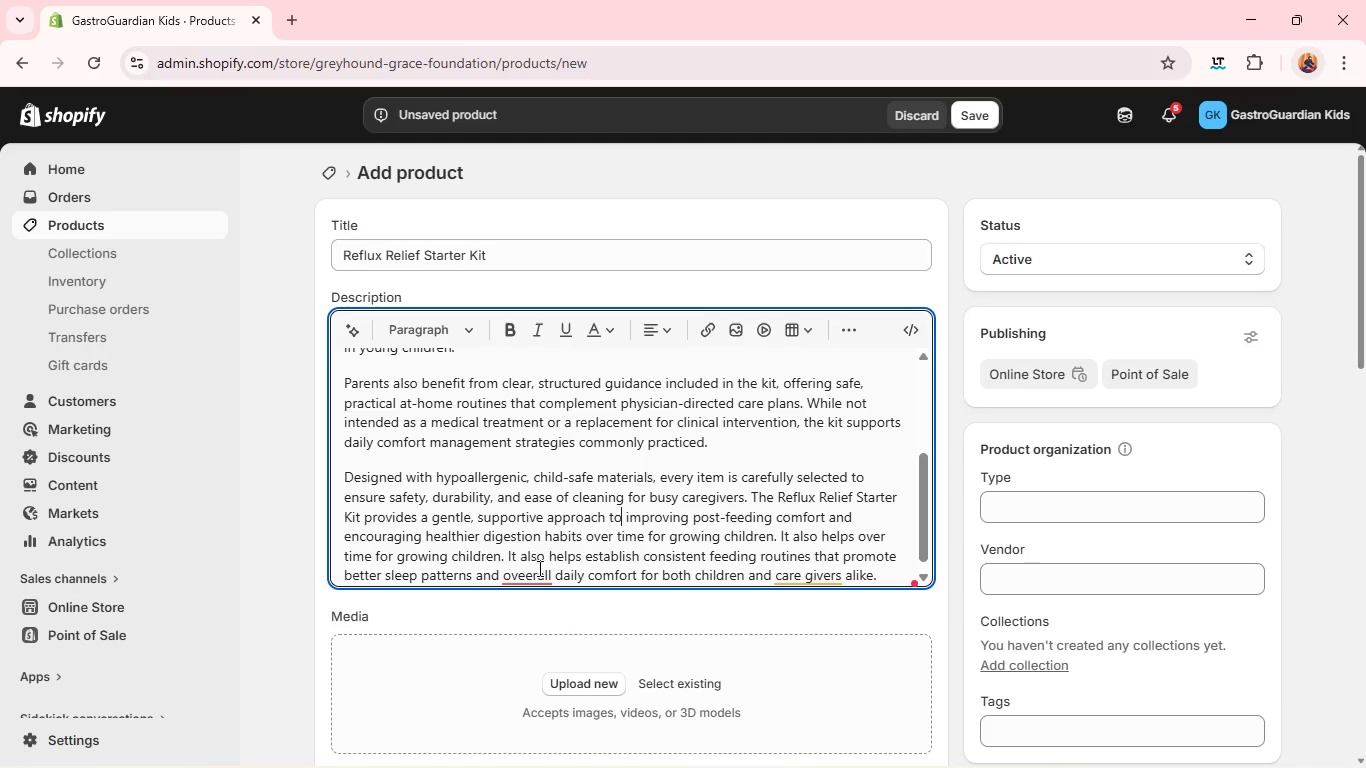 
left_click([535, 570])
 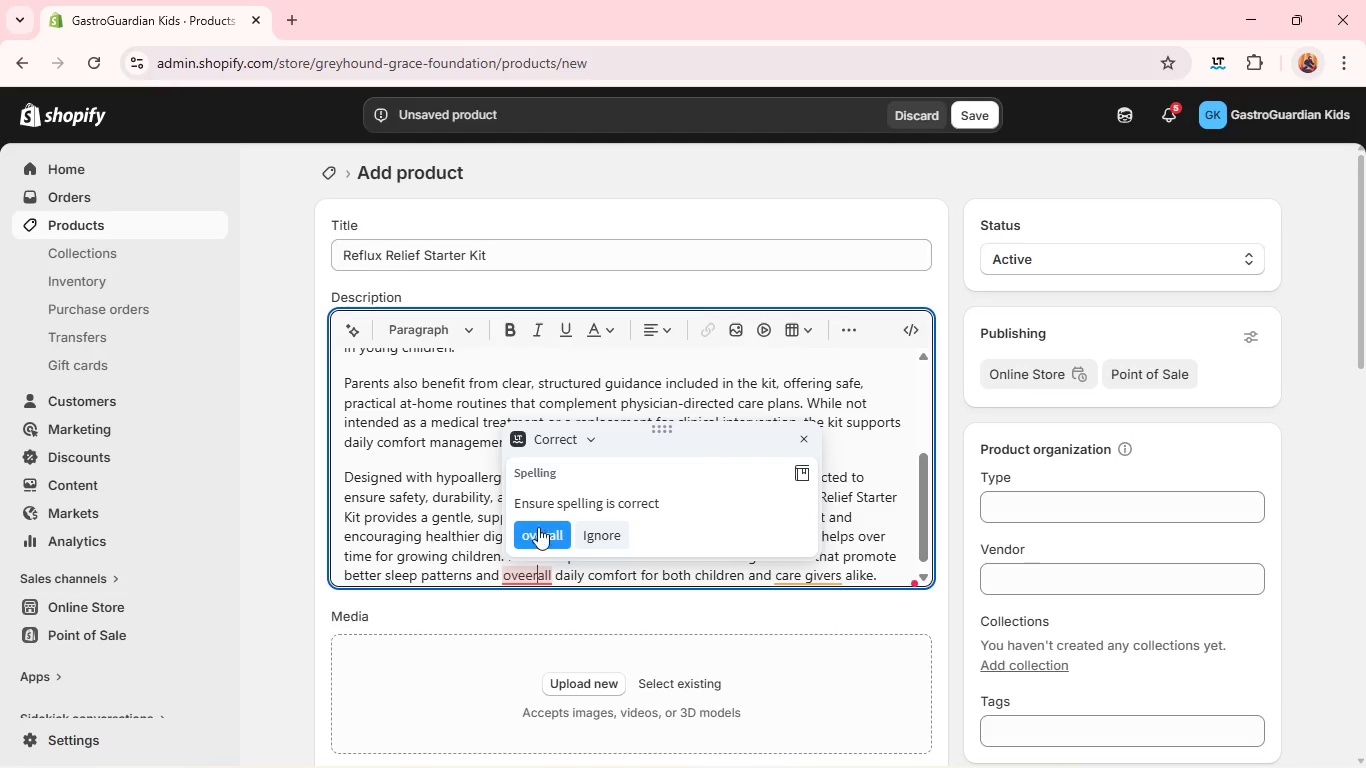 
left_click([538, 529])
 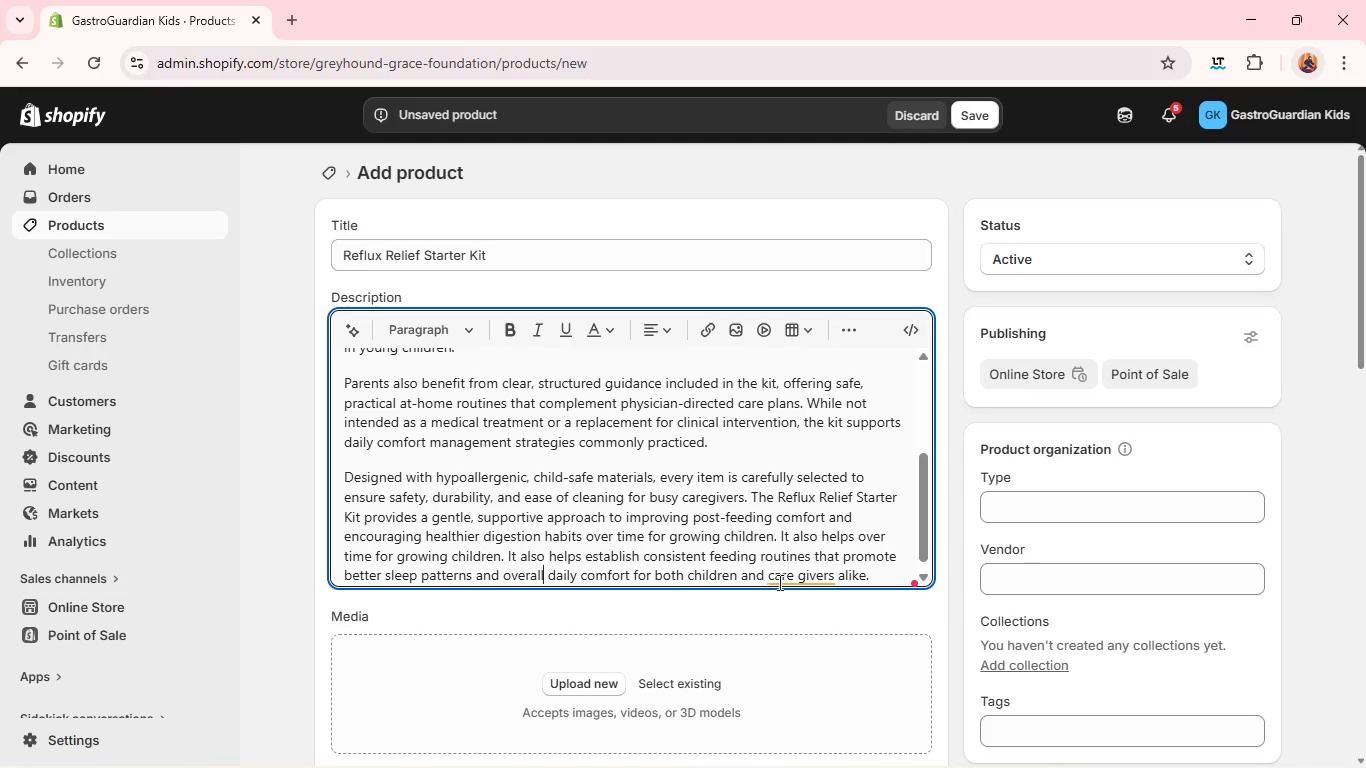 
left_click([786, 585])
 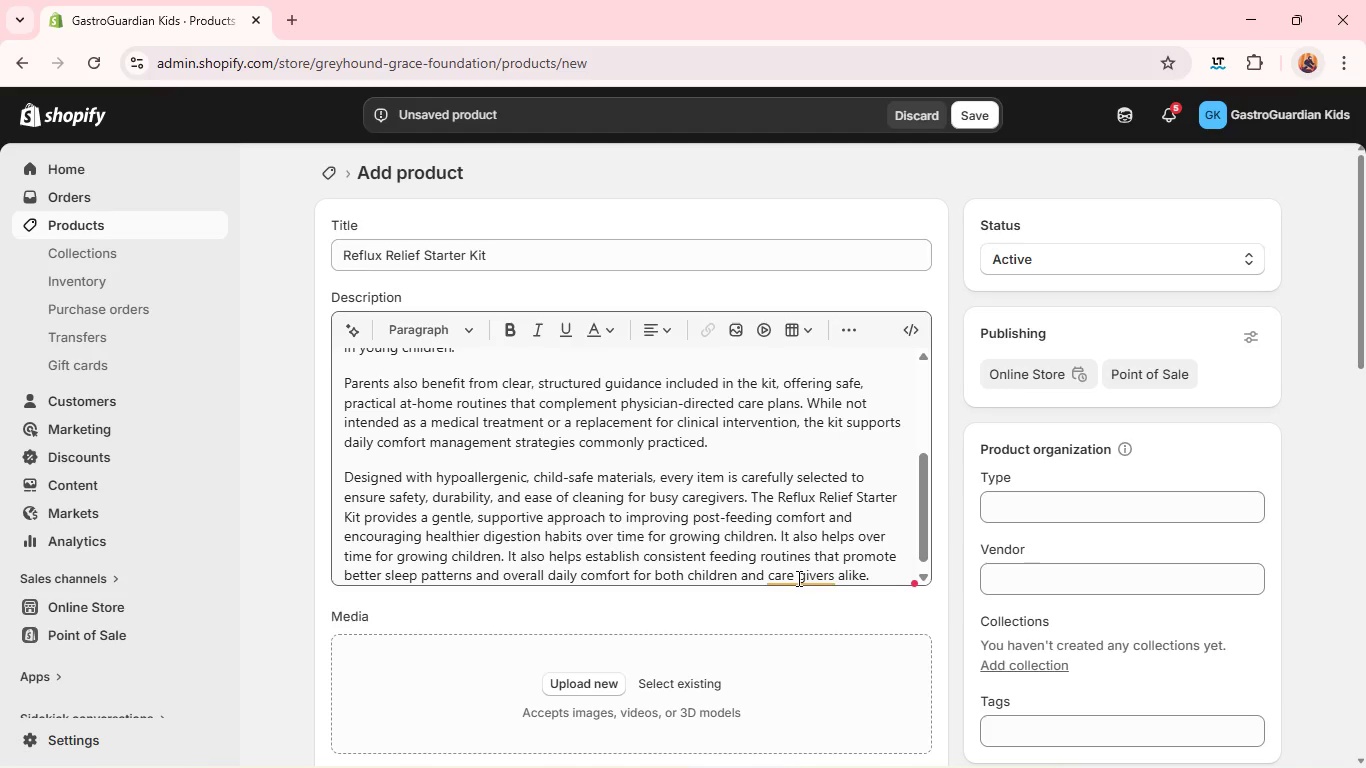 
left_click([797, 578])
 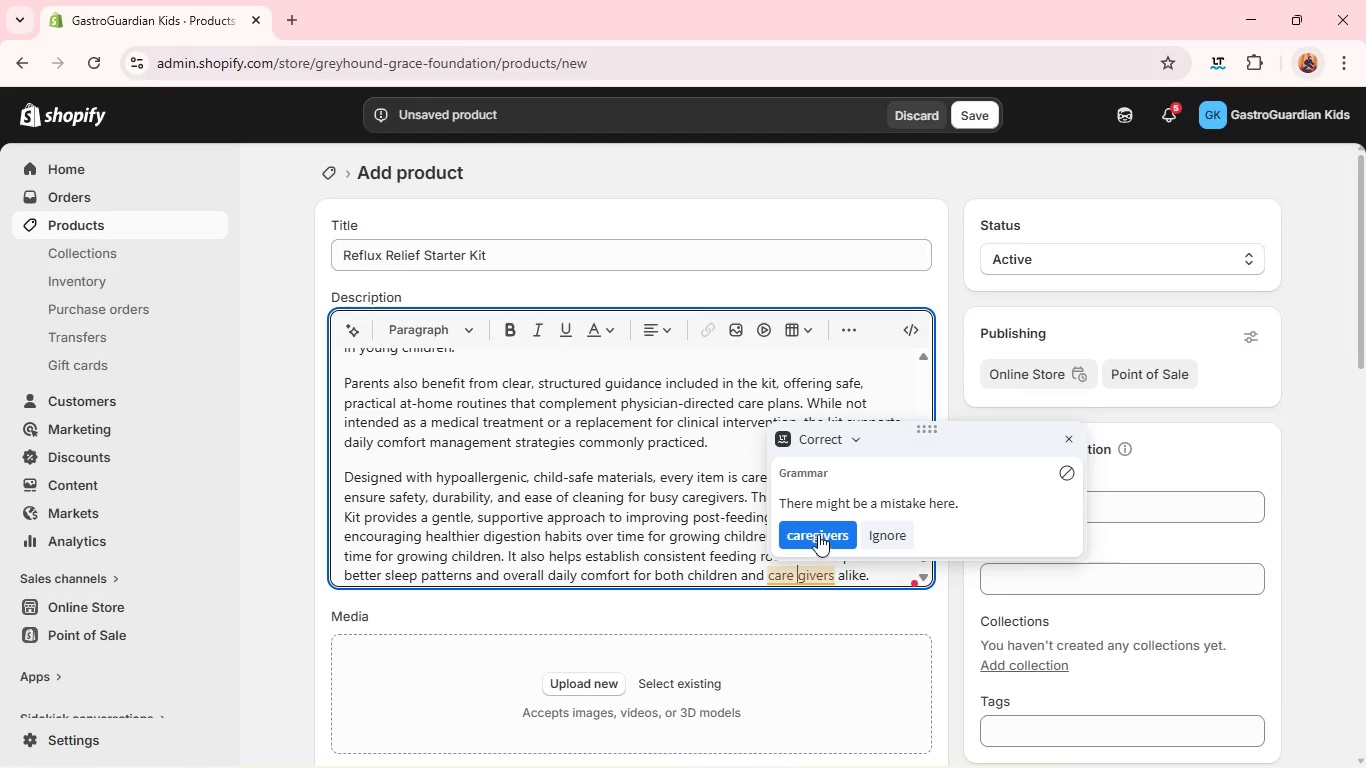 
left_click([818, 532])
 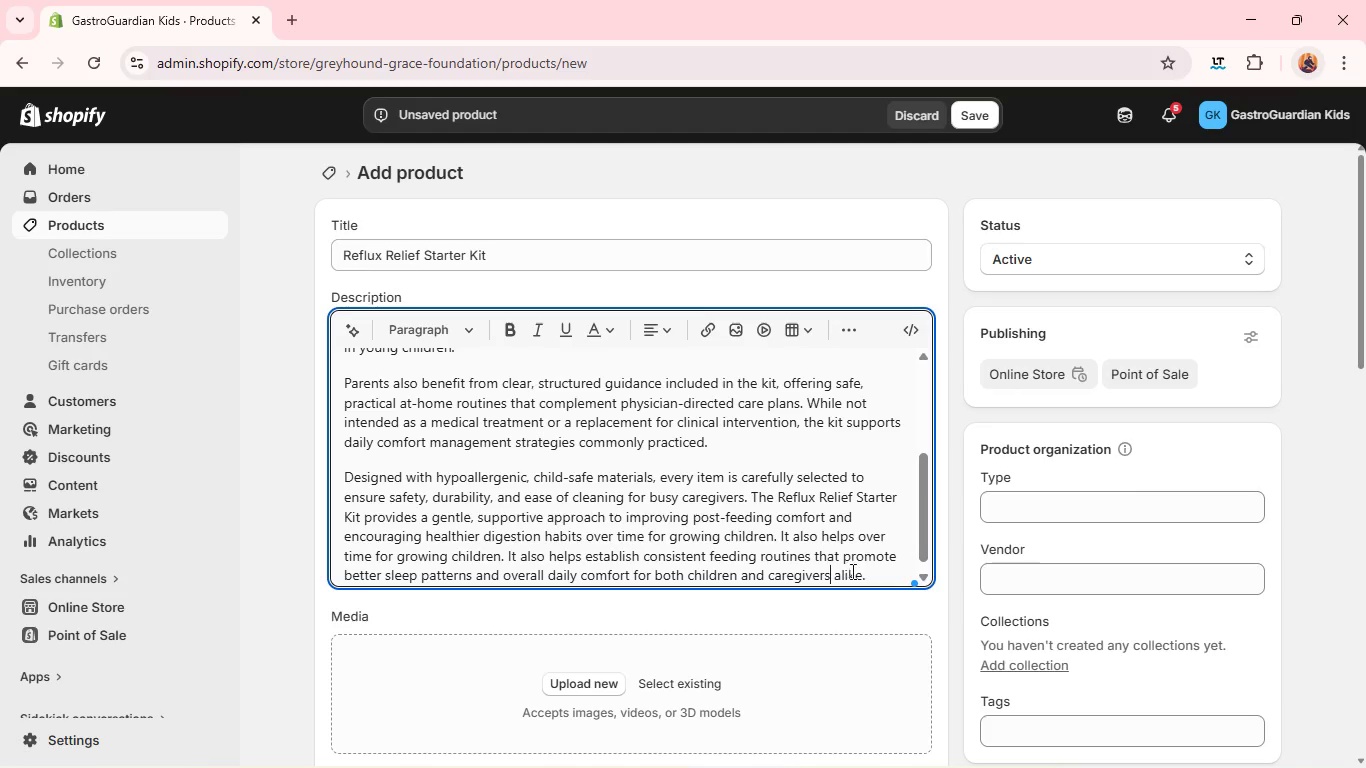 
left_click([863, 573])
 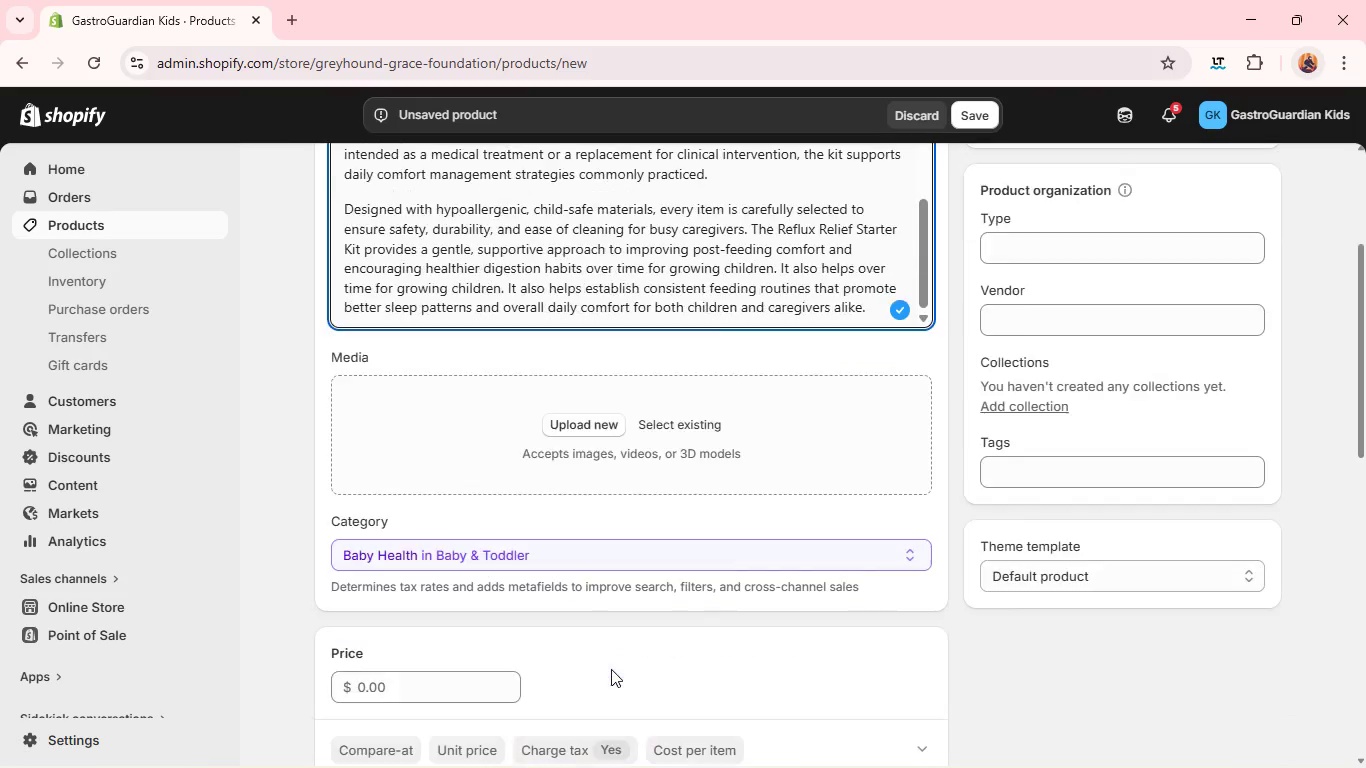 
wait(6.74)
 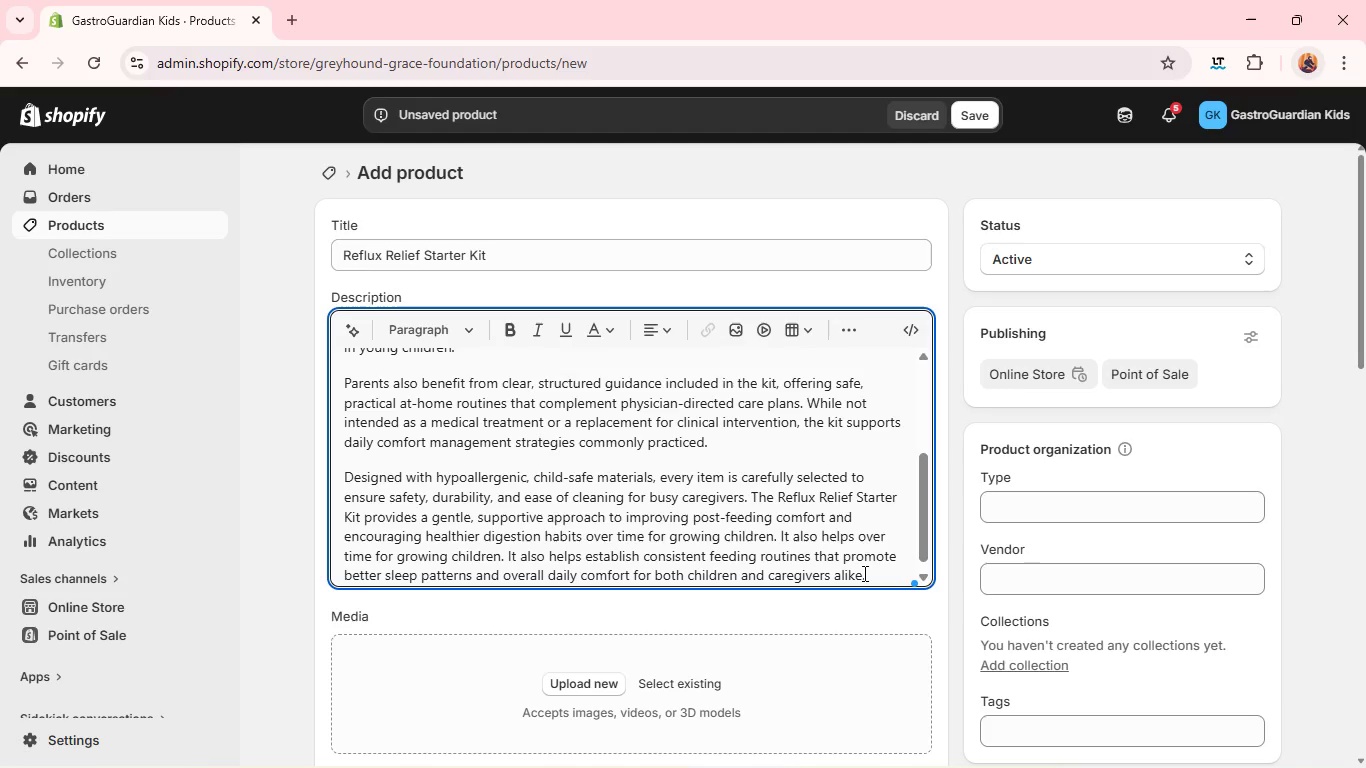 
left_click([559, 744])